 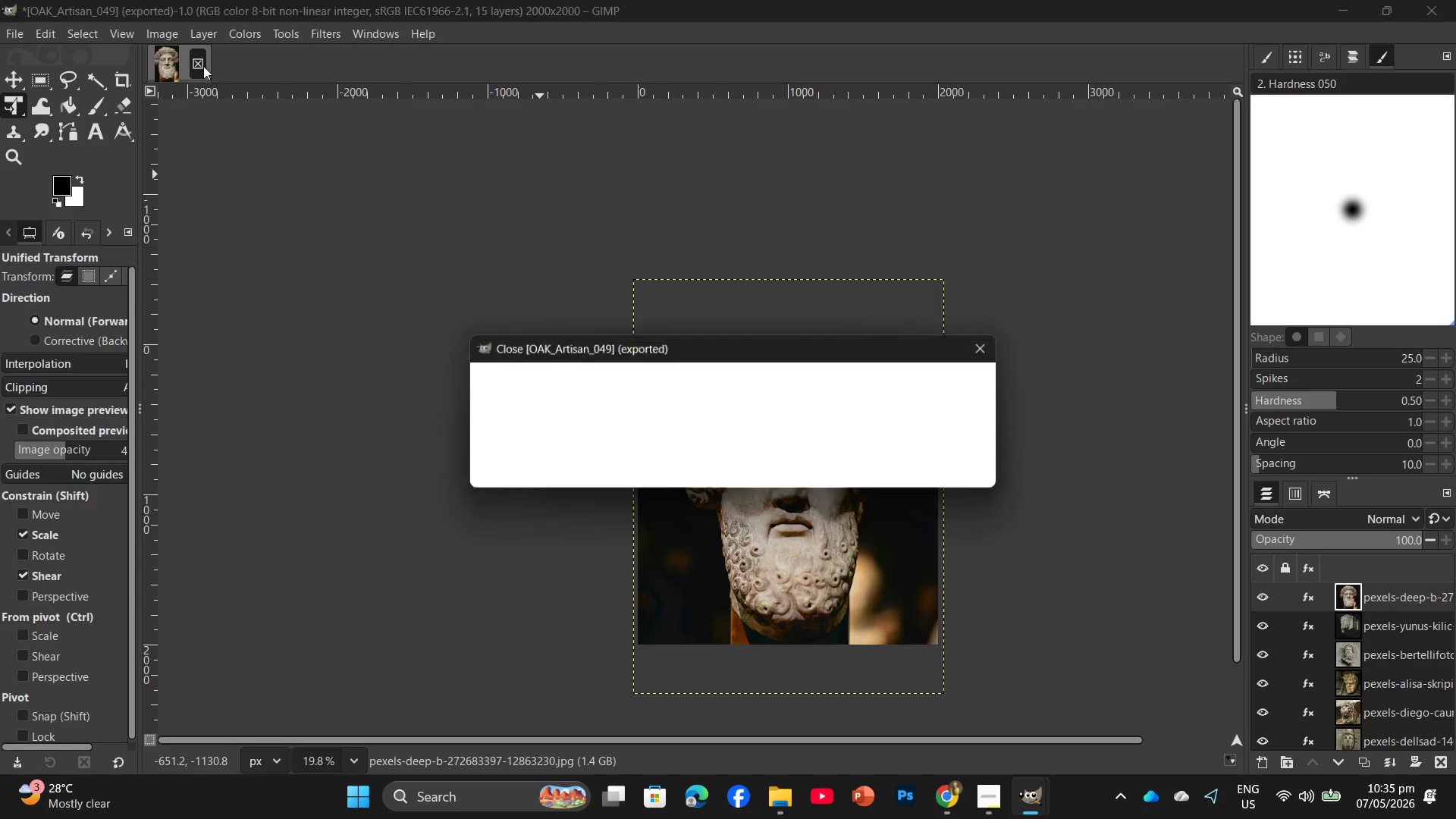 
left_click([786, 464])
 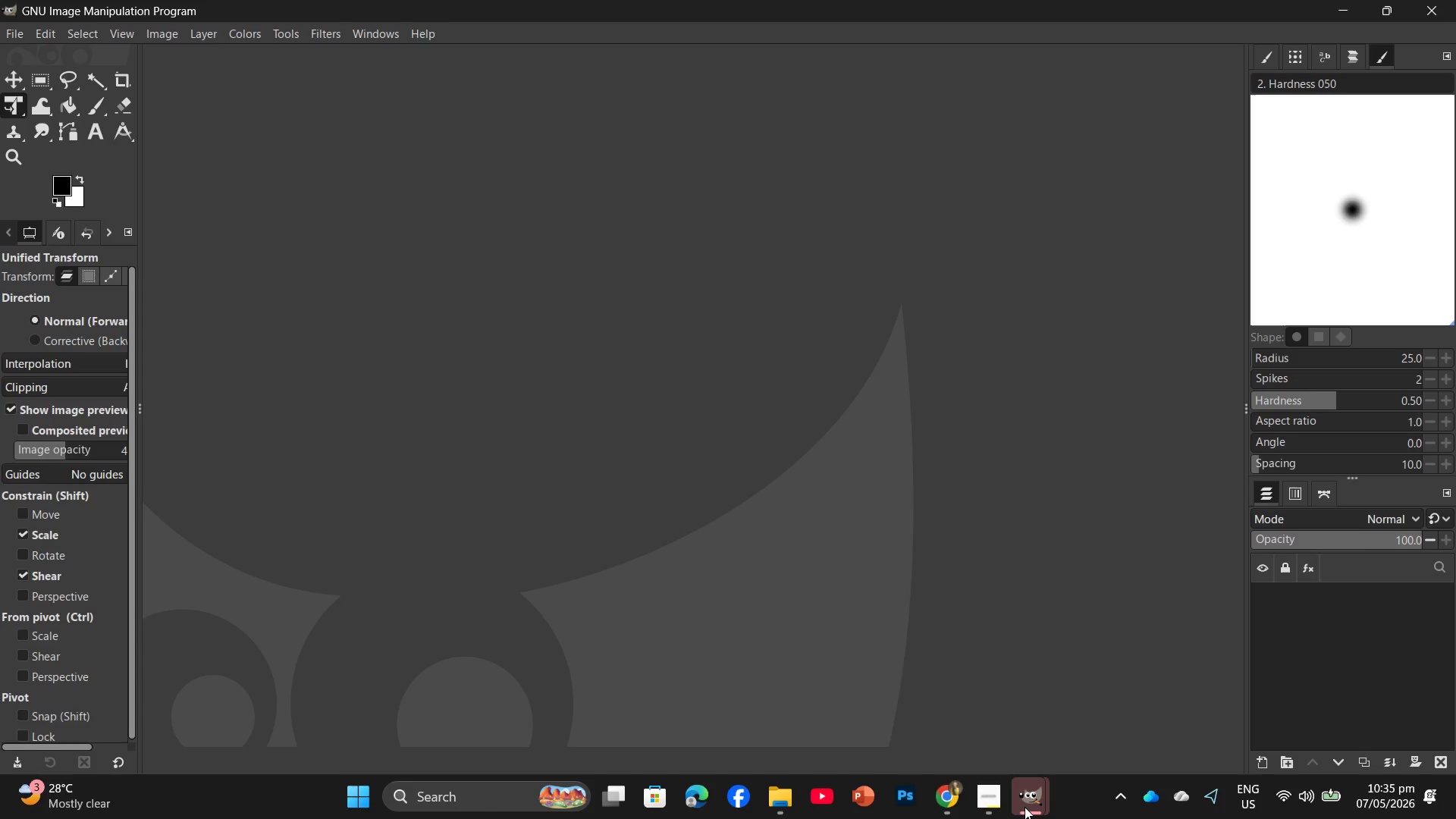 
left_click([1116, 724])
 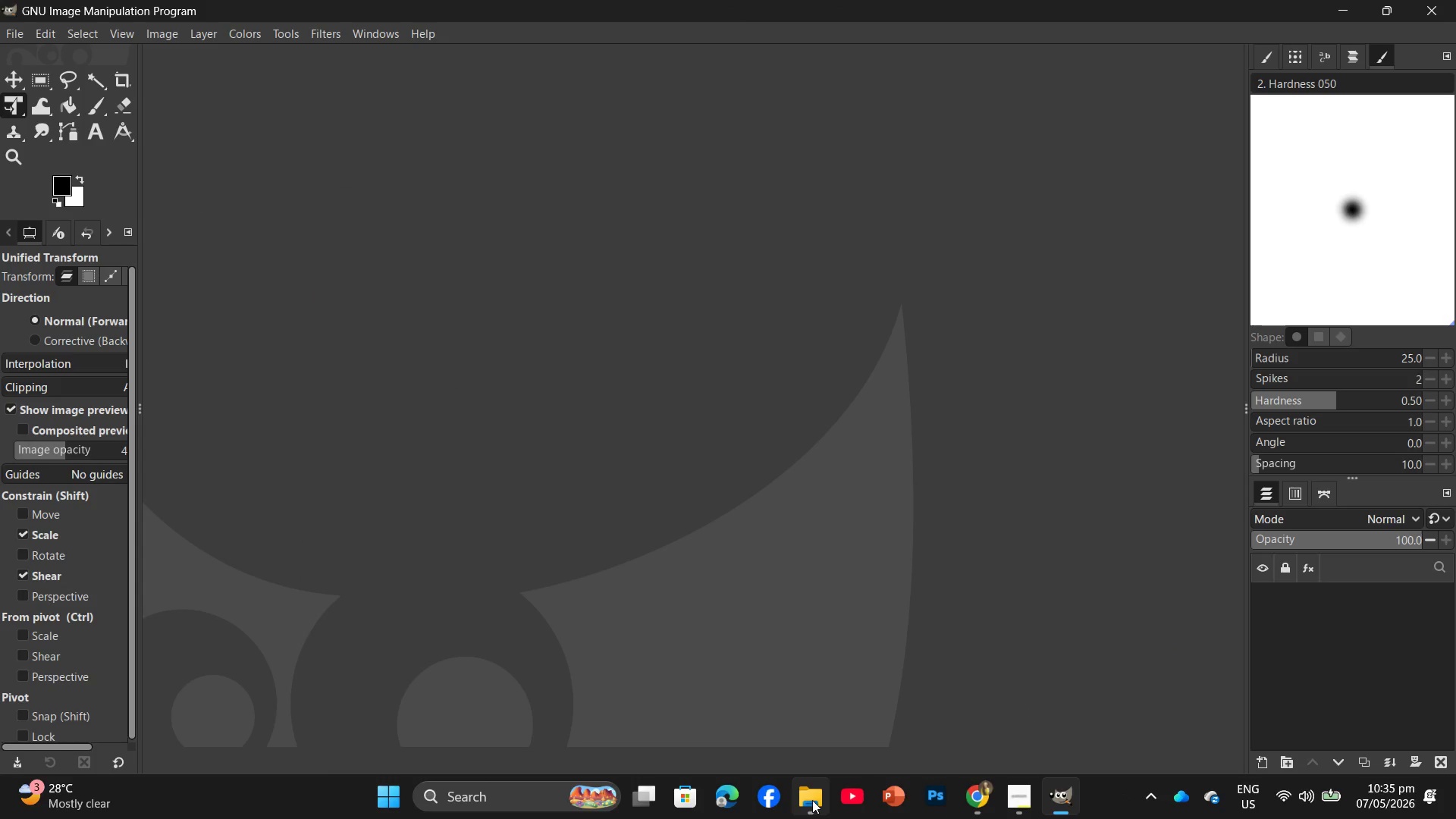 
left_click([812, 800])
 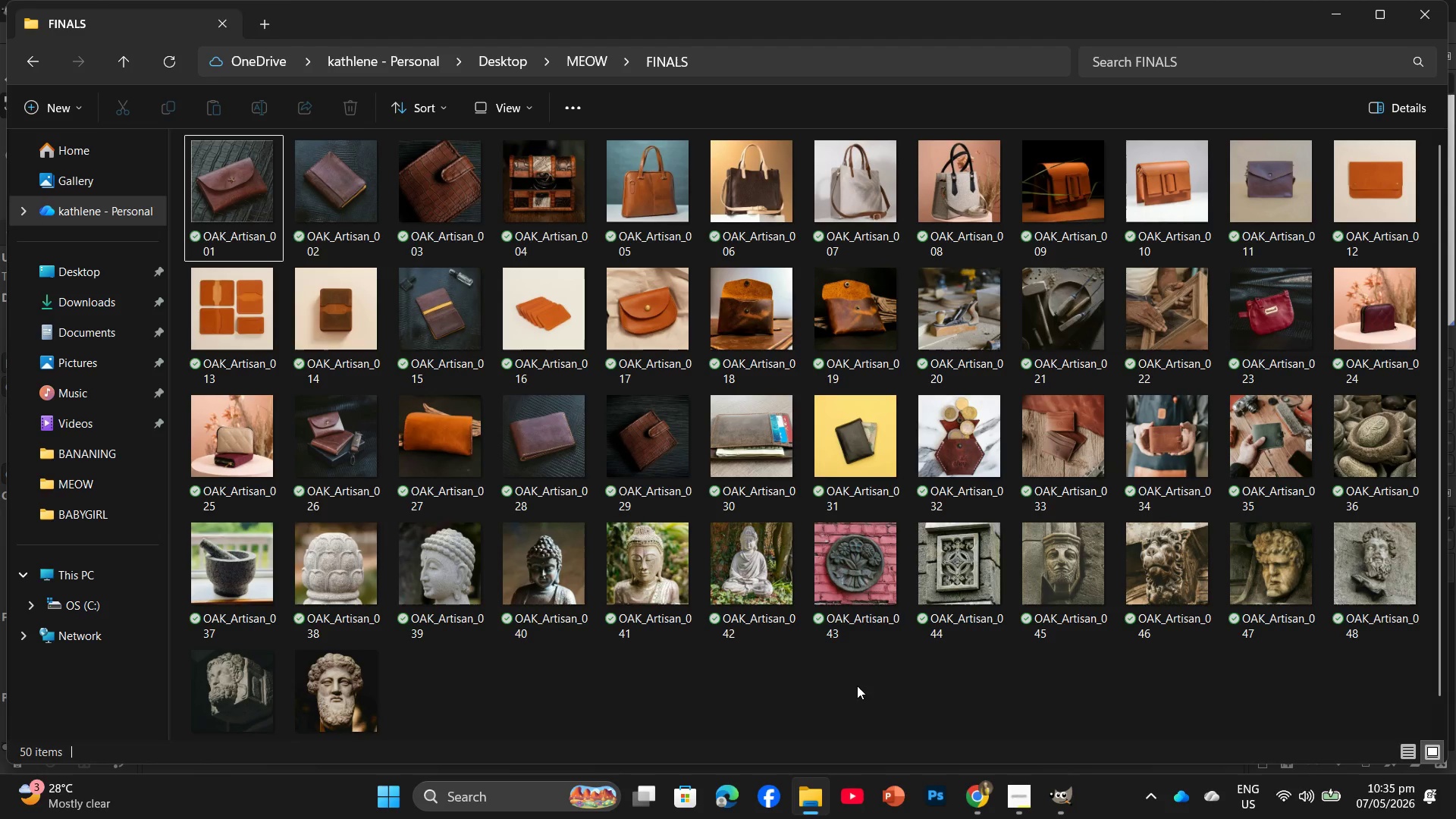 
mouse_move([868, 592])
 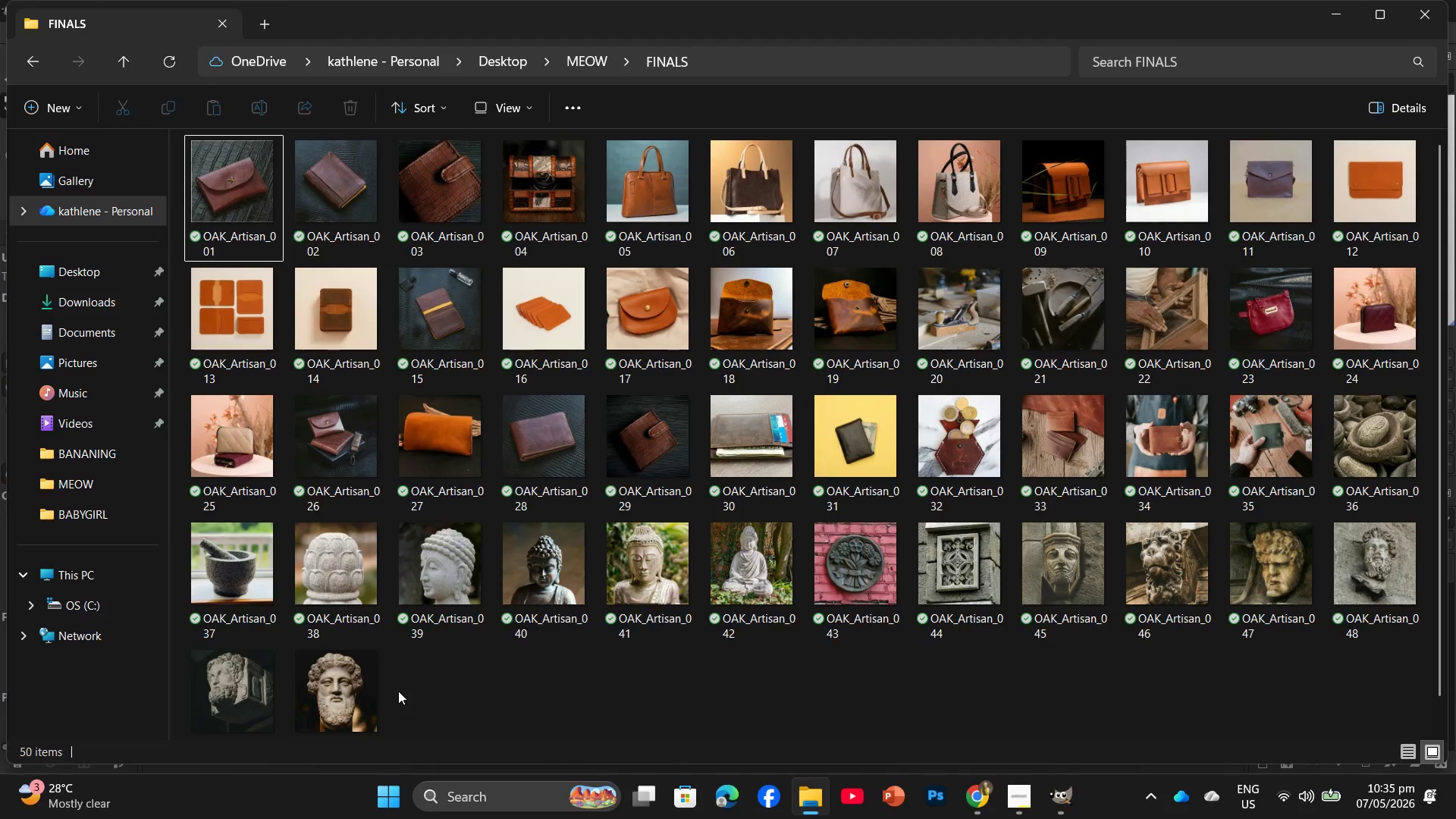 
scroll: coordinate [422, 684], scroll_direction: down, amount: 5.0
 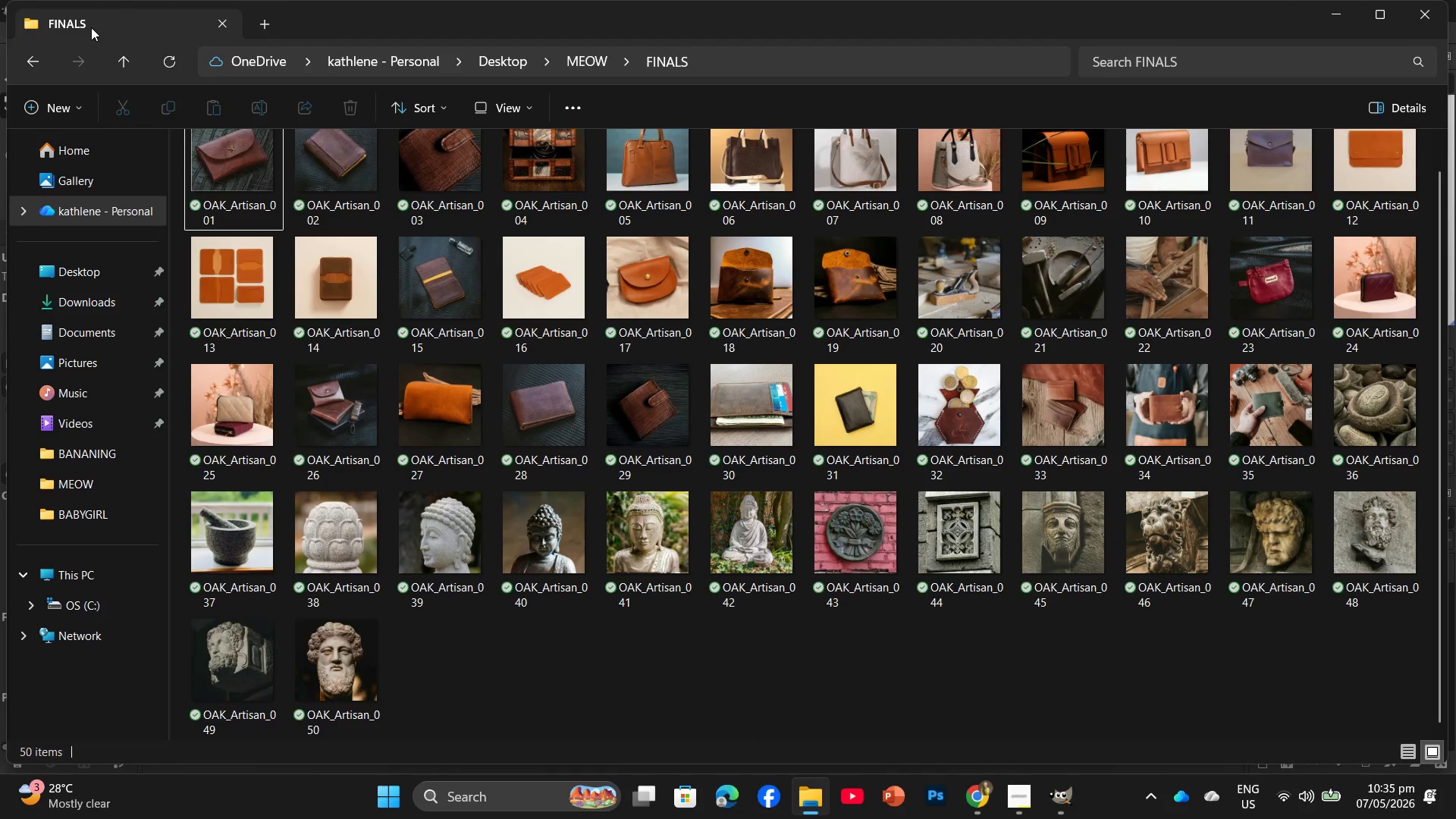 
left_click([22, 69])
 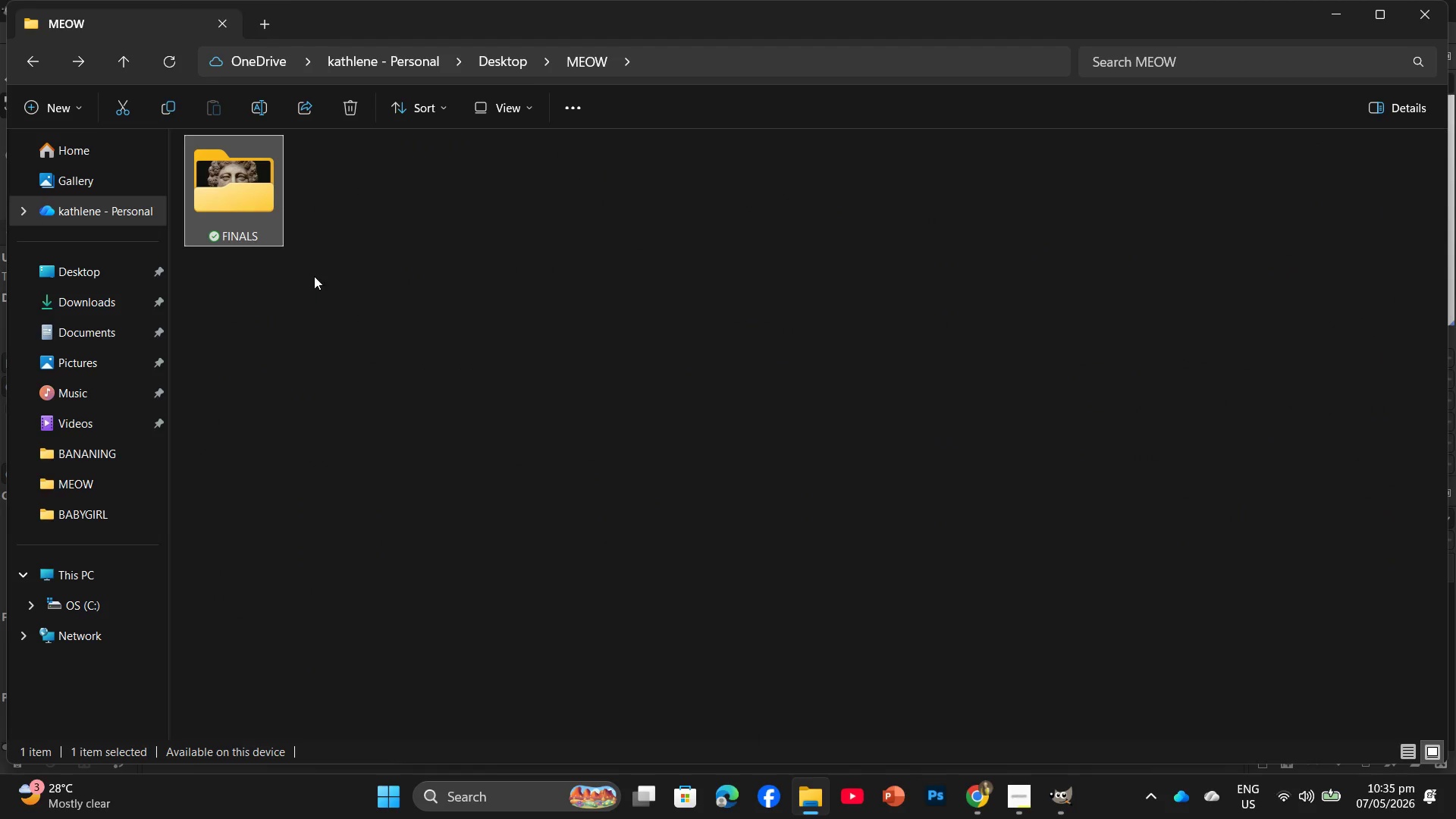 
right_click([314, 276])
 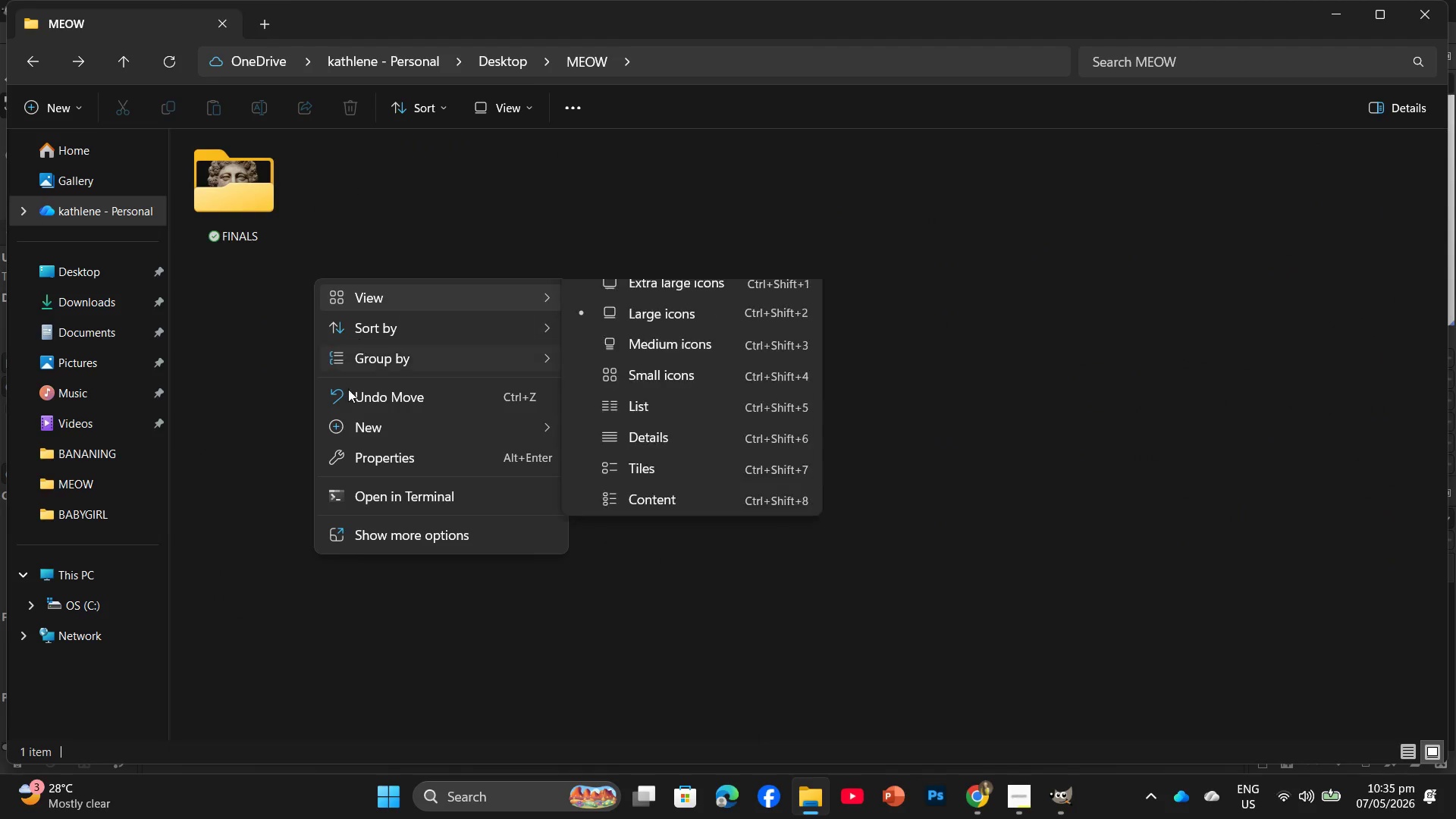 
left_click([347, 421])
 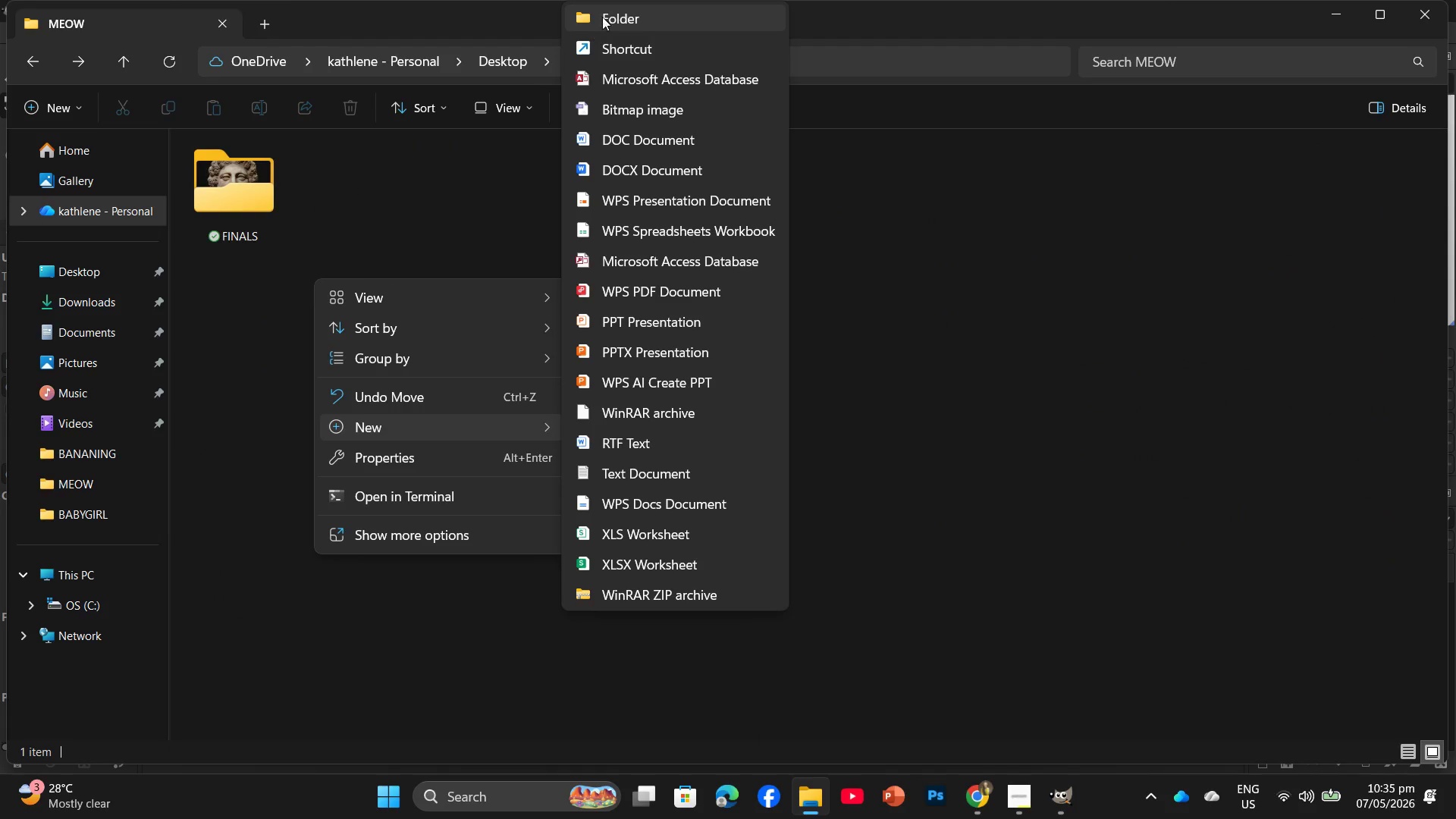 
left_click([609, 9])
 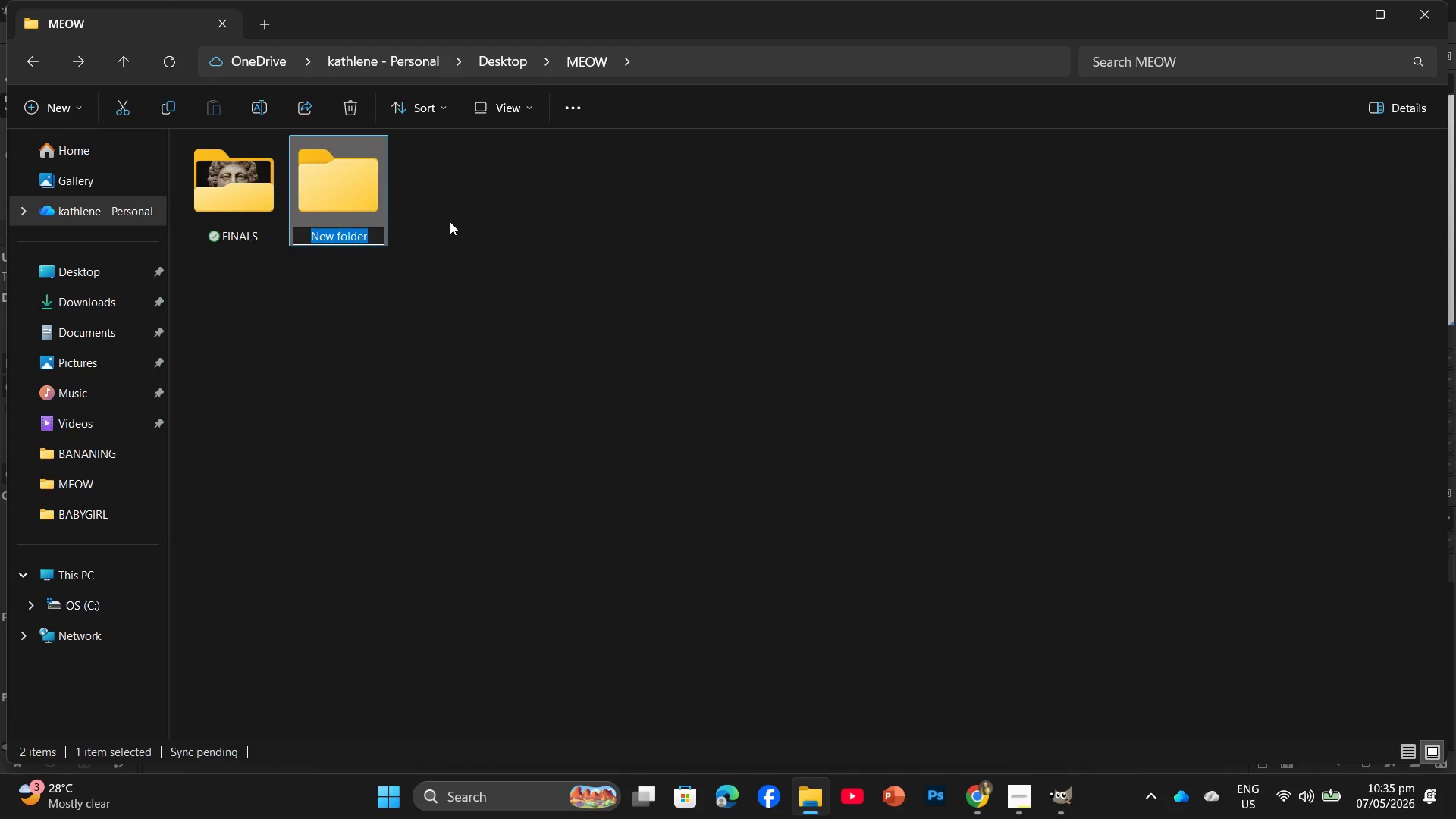 
type(BNF)
 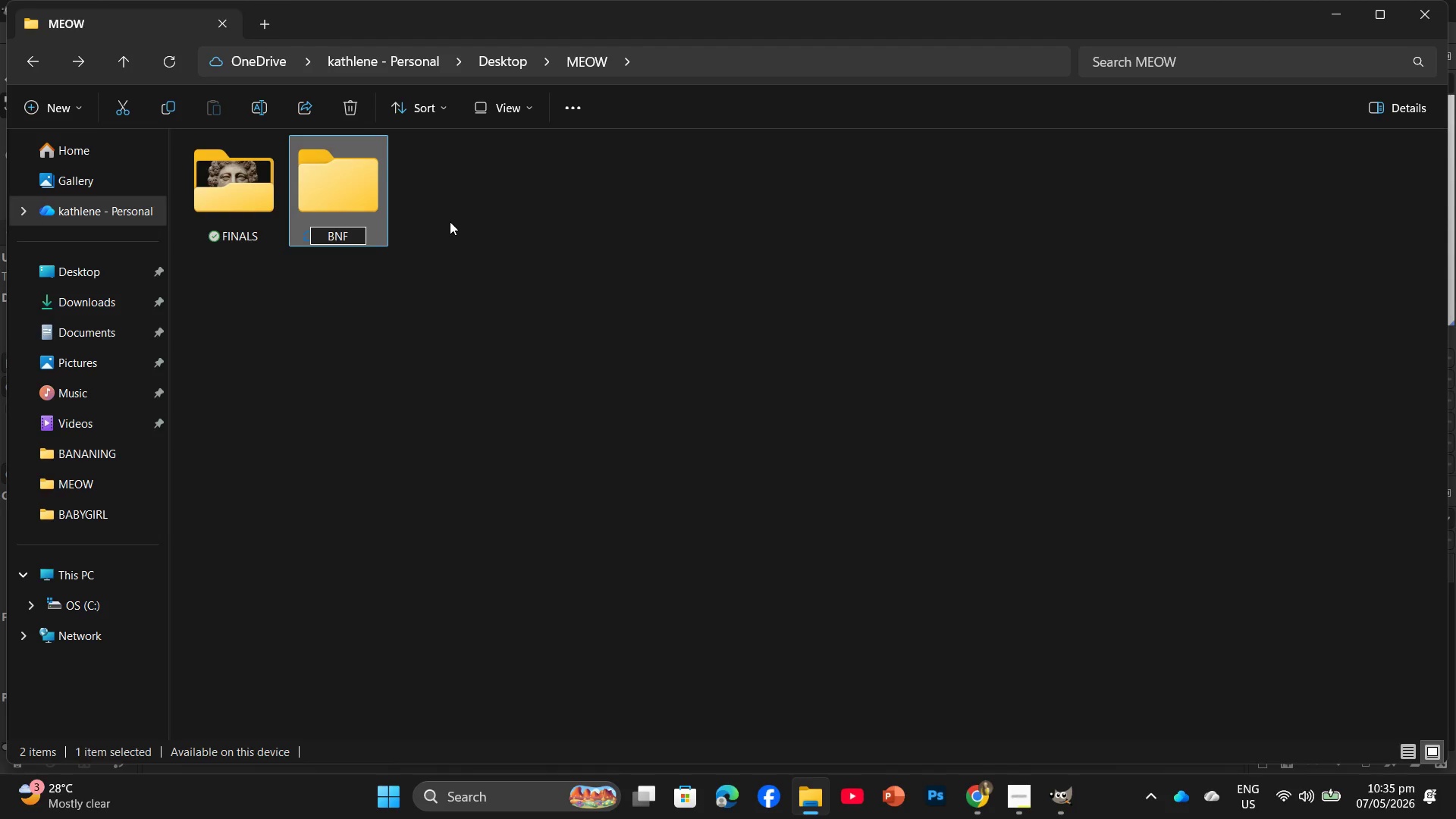 
key(Enter)
 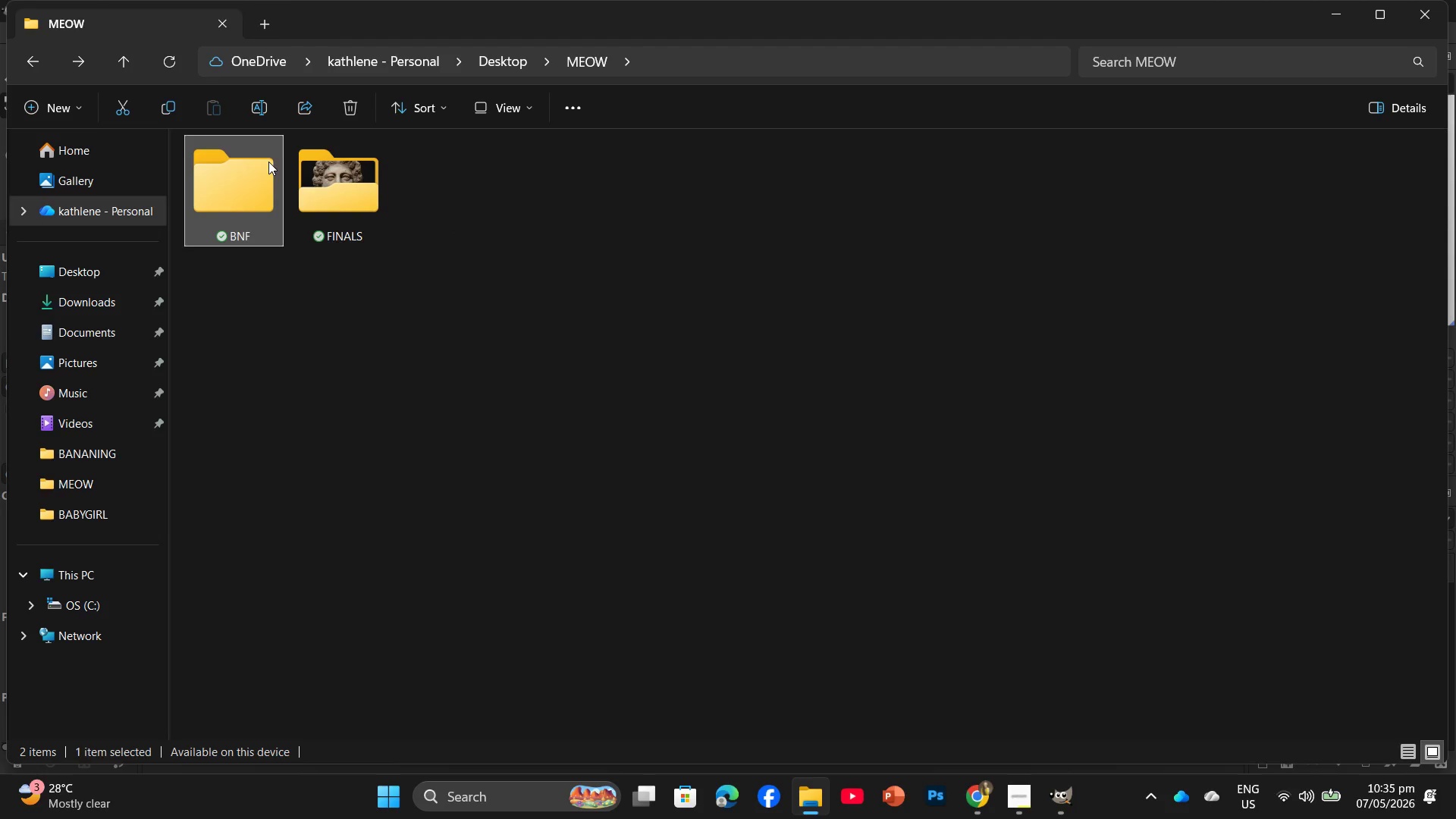 
wait(8.22)
 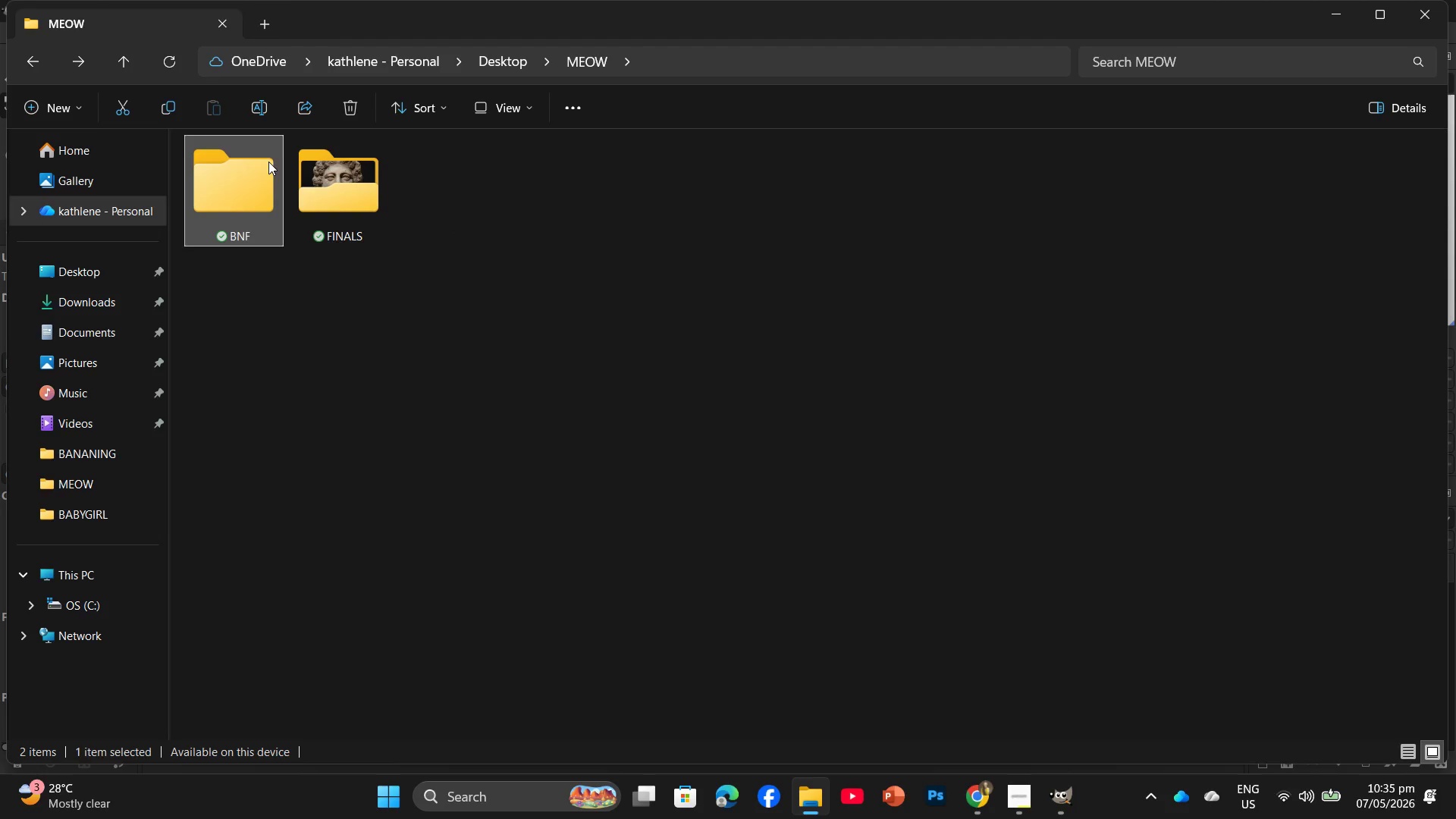 
left_click([1067, 794])
 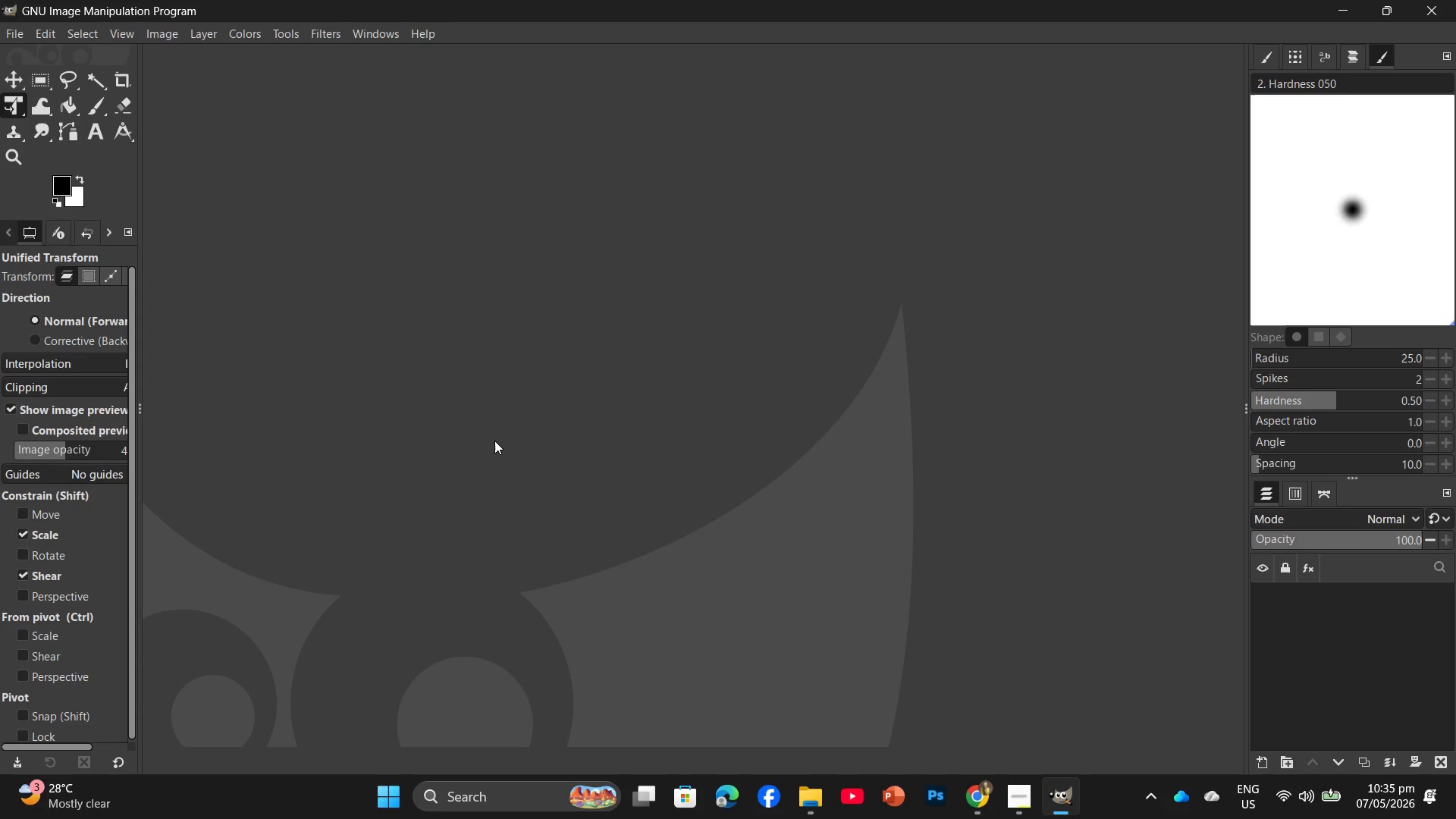 
key(Control+N)
 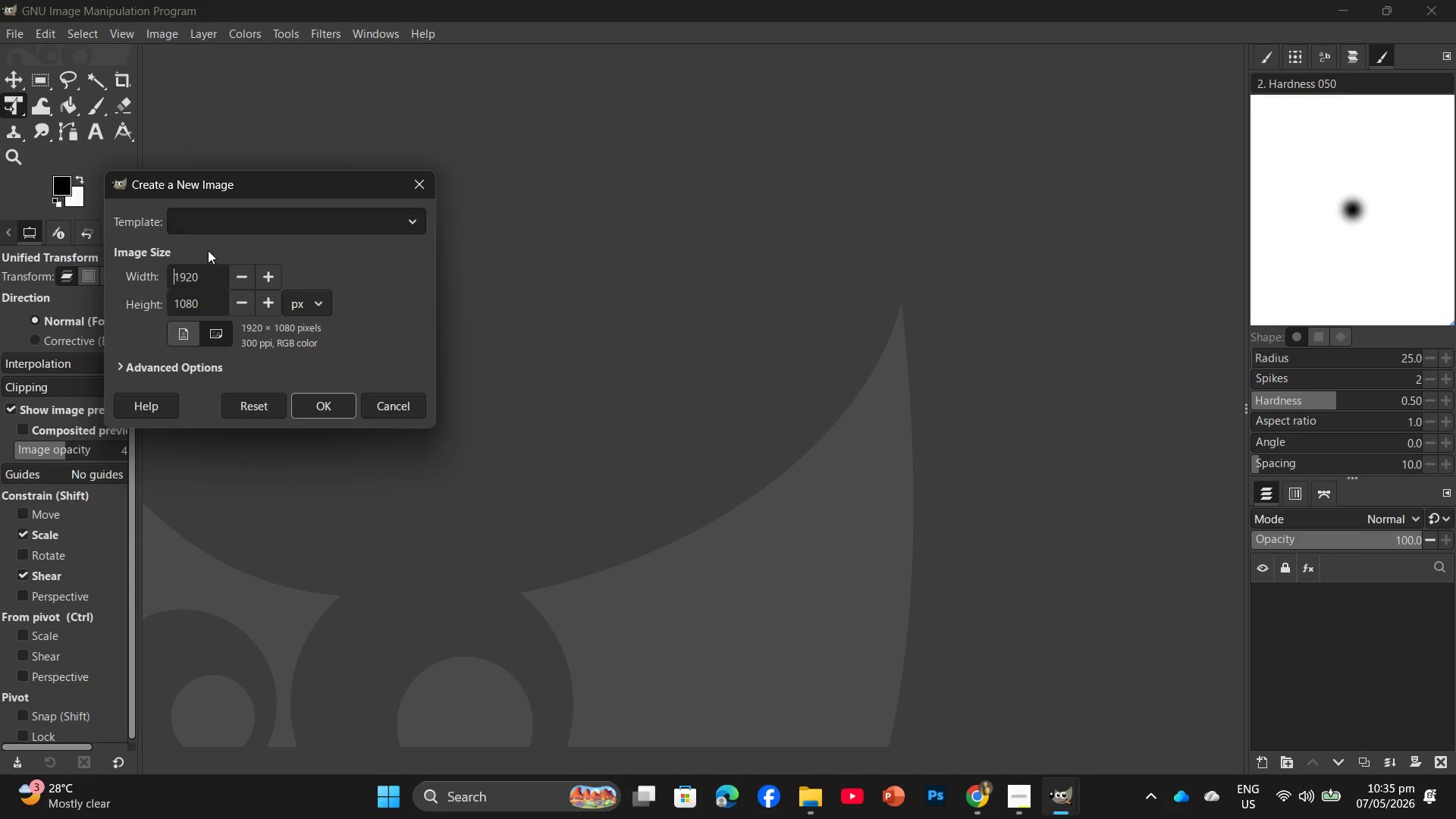 
left_click_drag(start_coordinate=[202, 275], to_coordinate=[162, 273])
 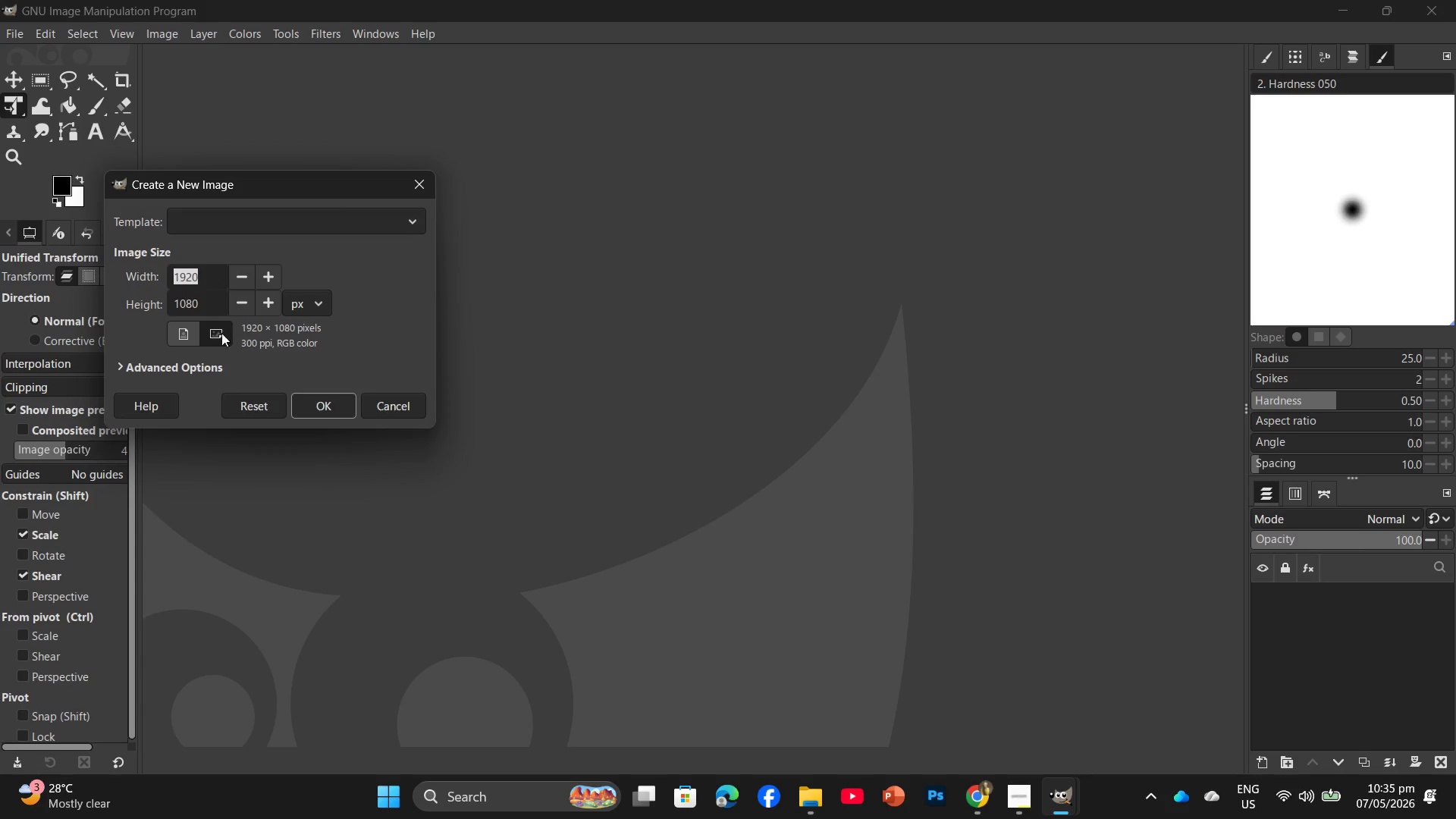 
wait(7.38)
 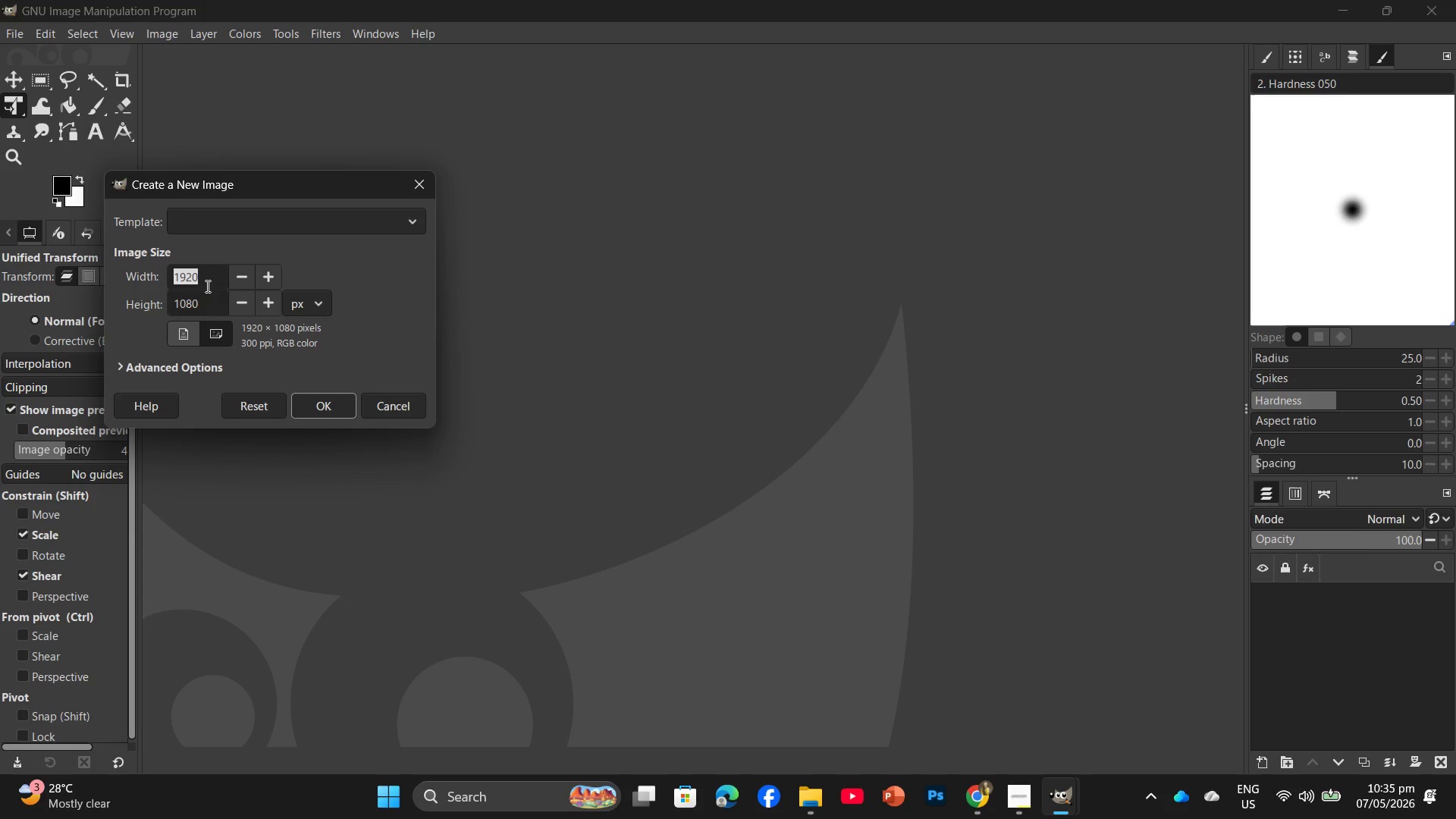 
key(Numpad4)
 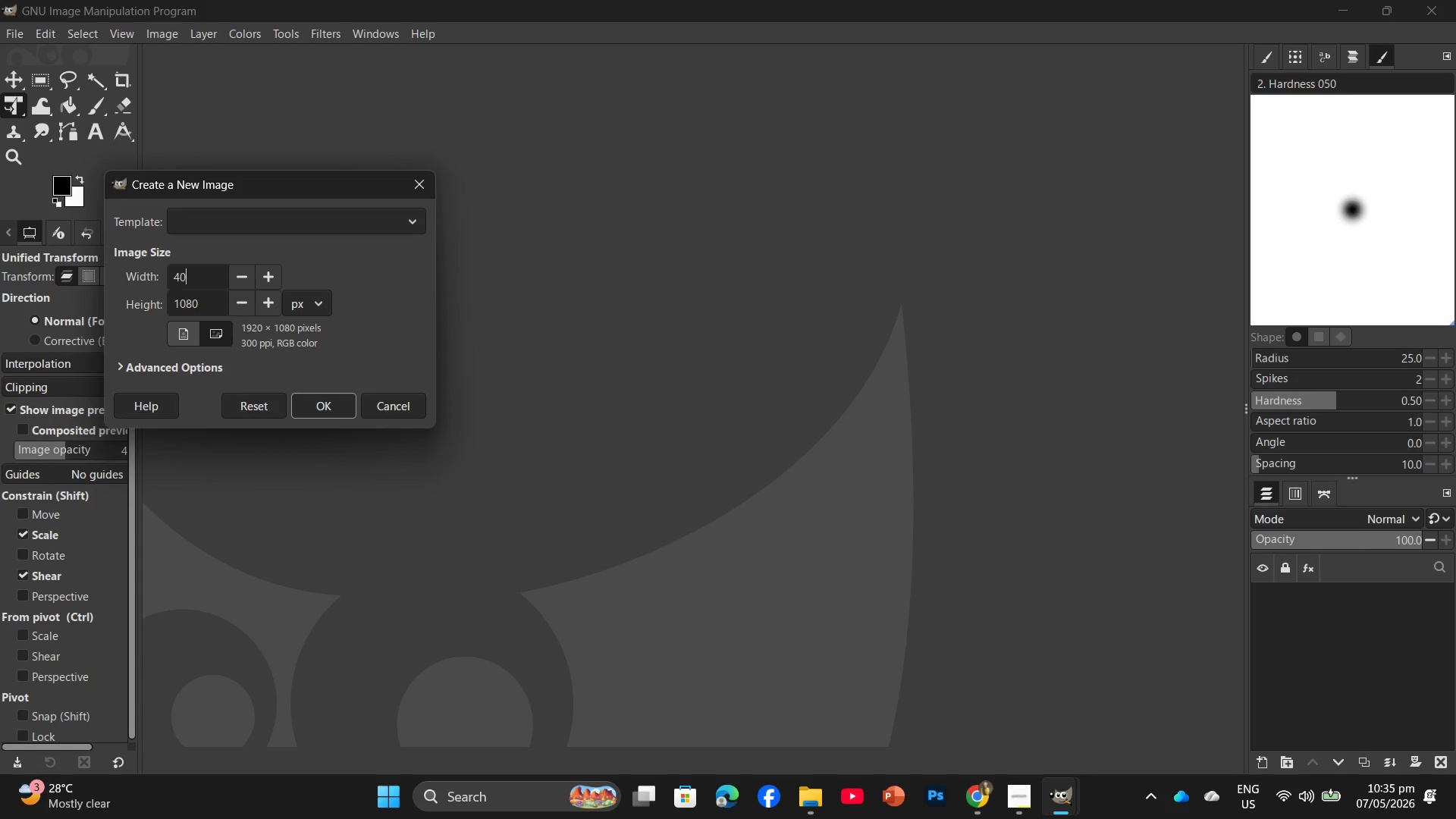 
key(Numpad0)
 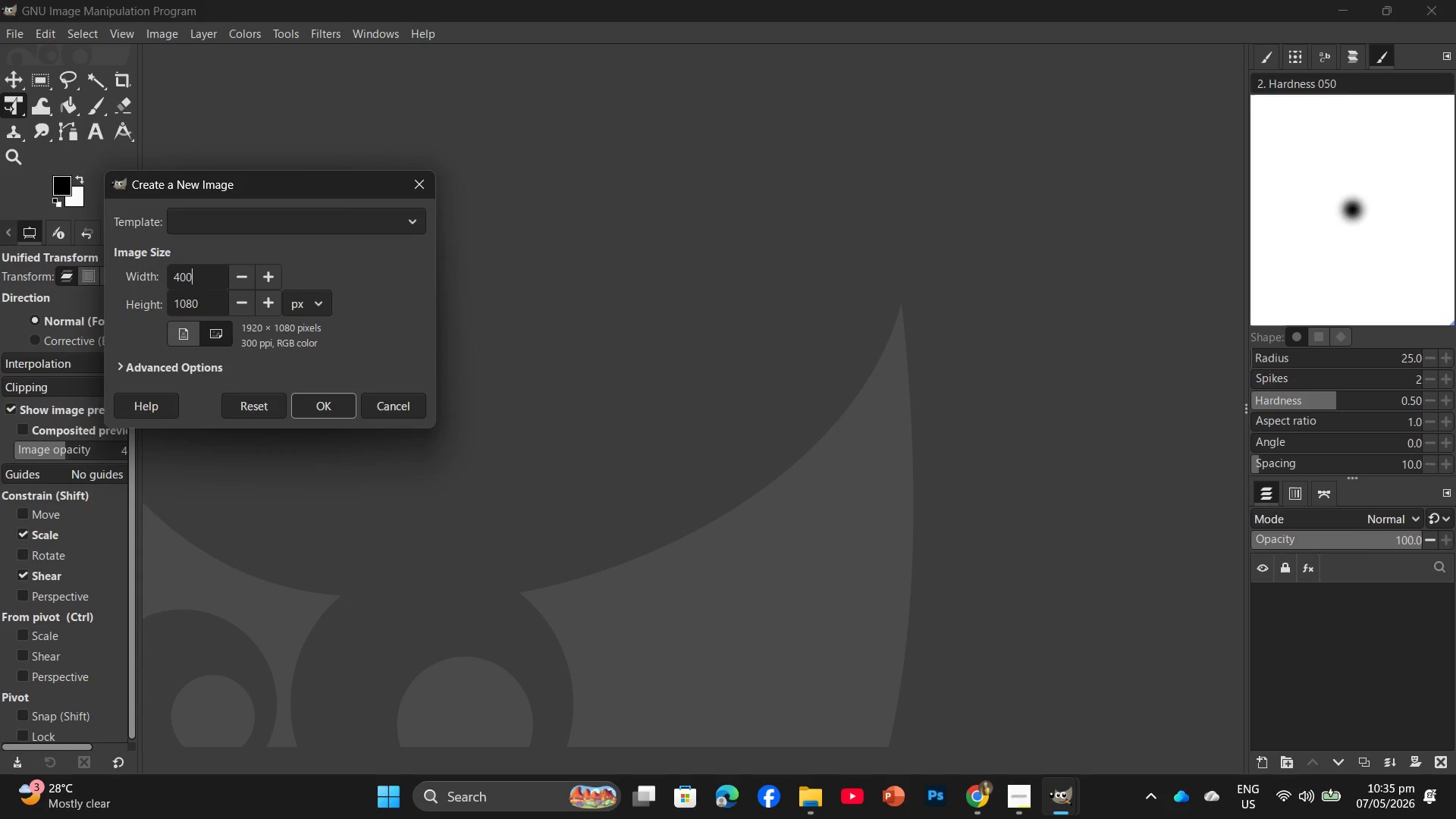 
key(Numpad0)
 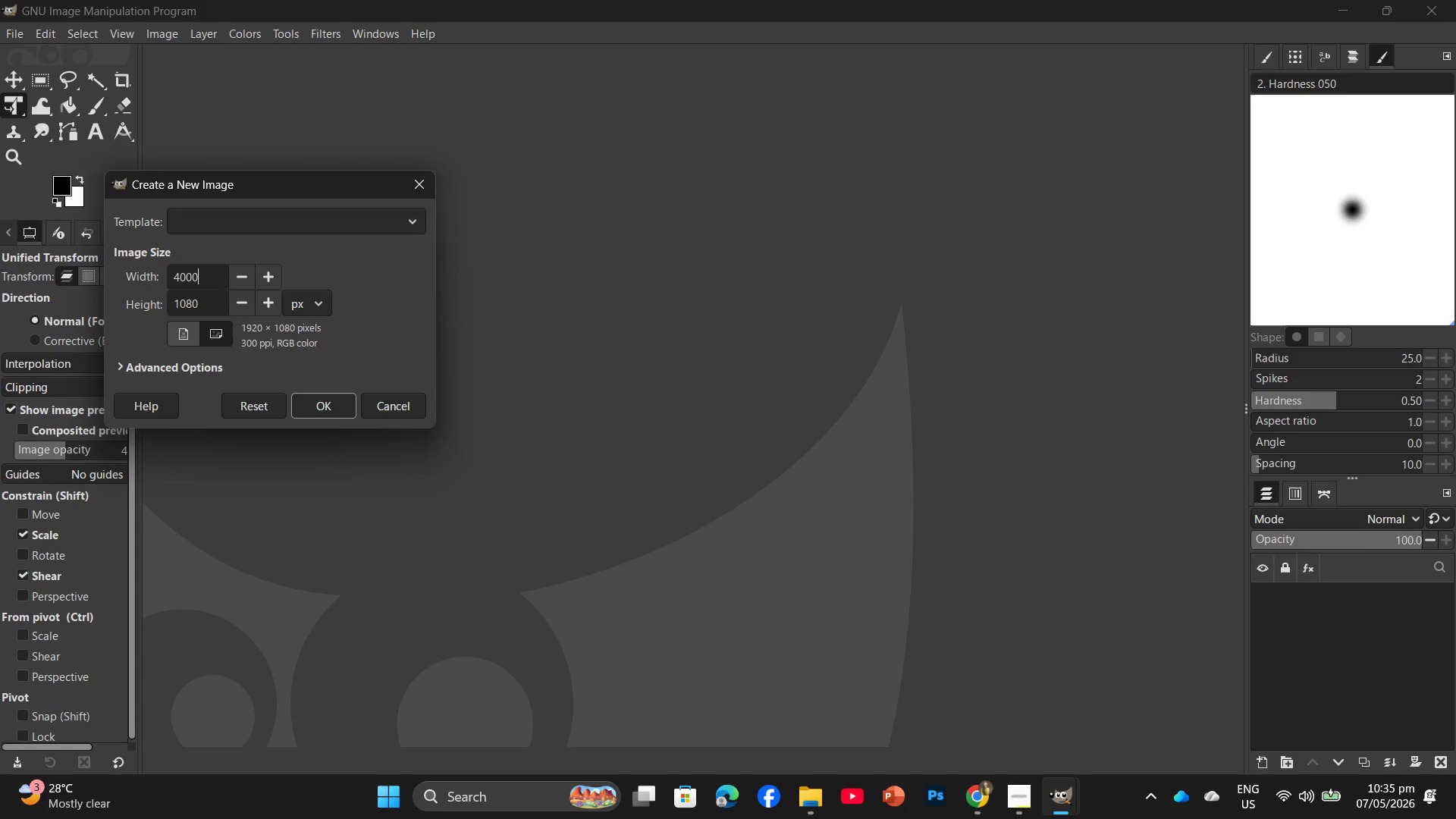 
key(Numpad0)
 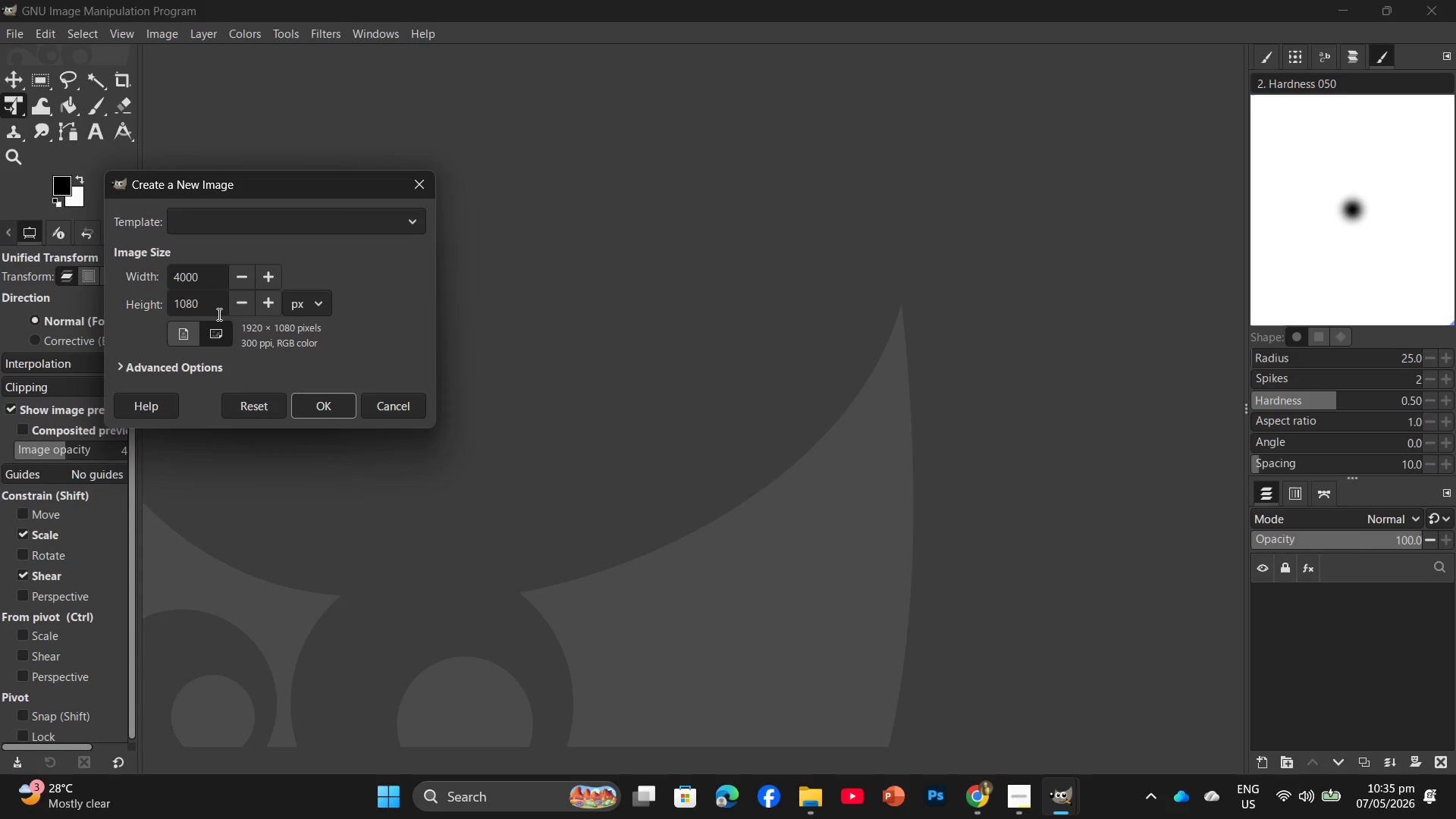 
left_click_drag(start_coordinate=[215, 312], to_coordinate=[171, 312])
 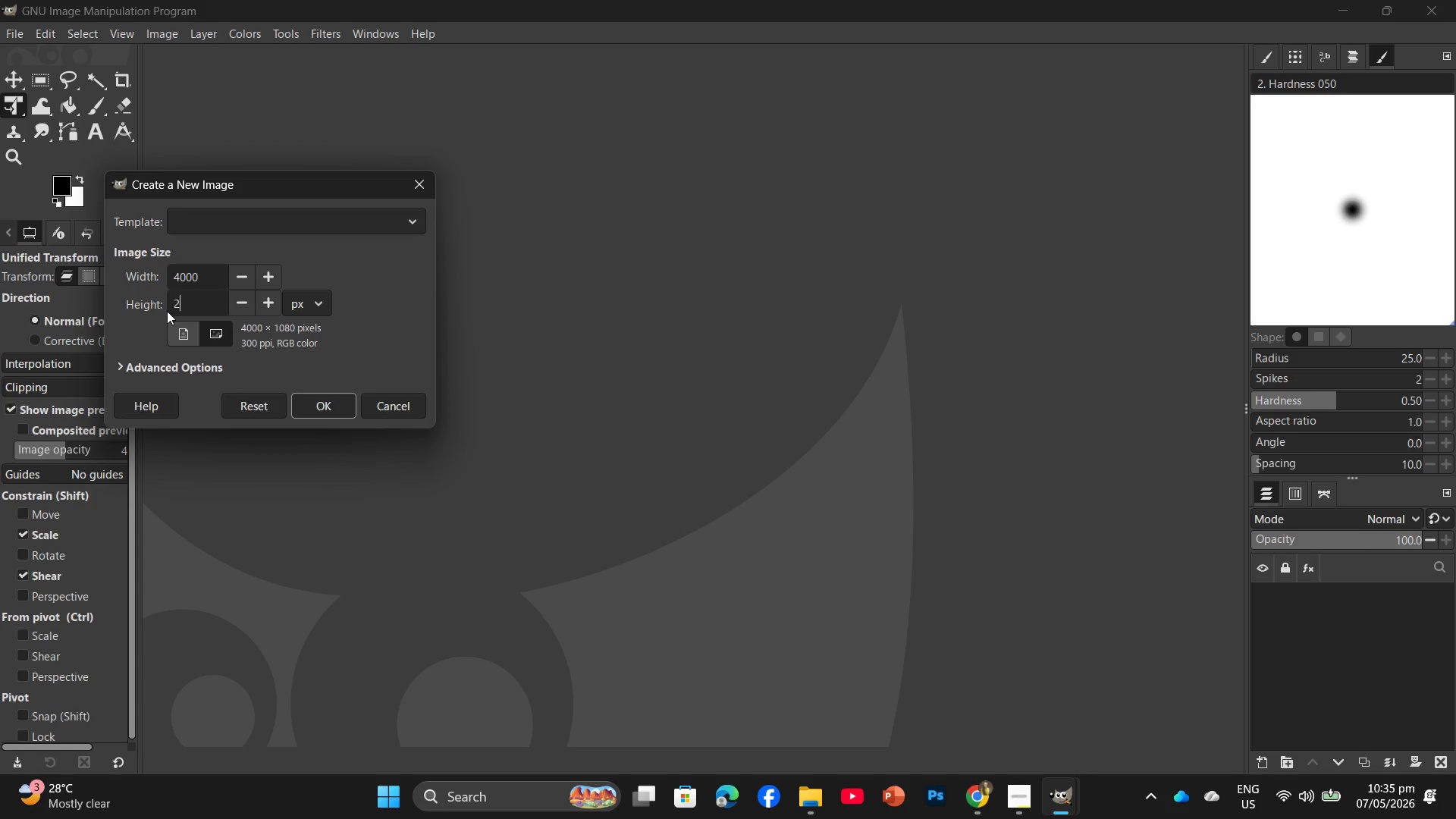 
key(Numpad2)
 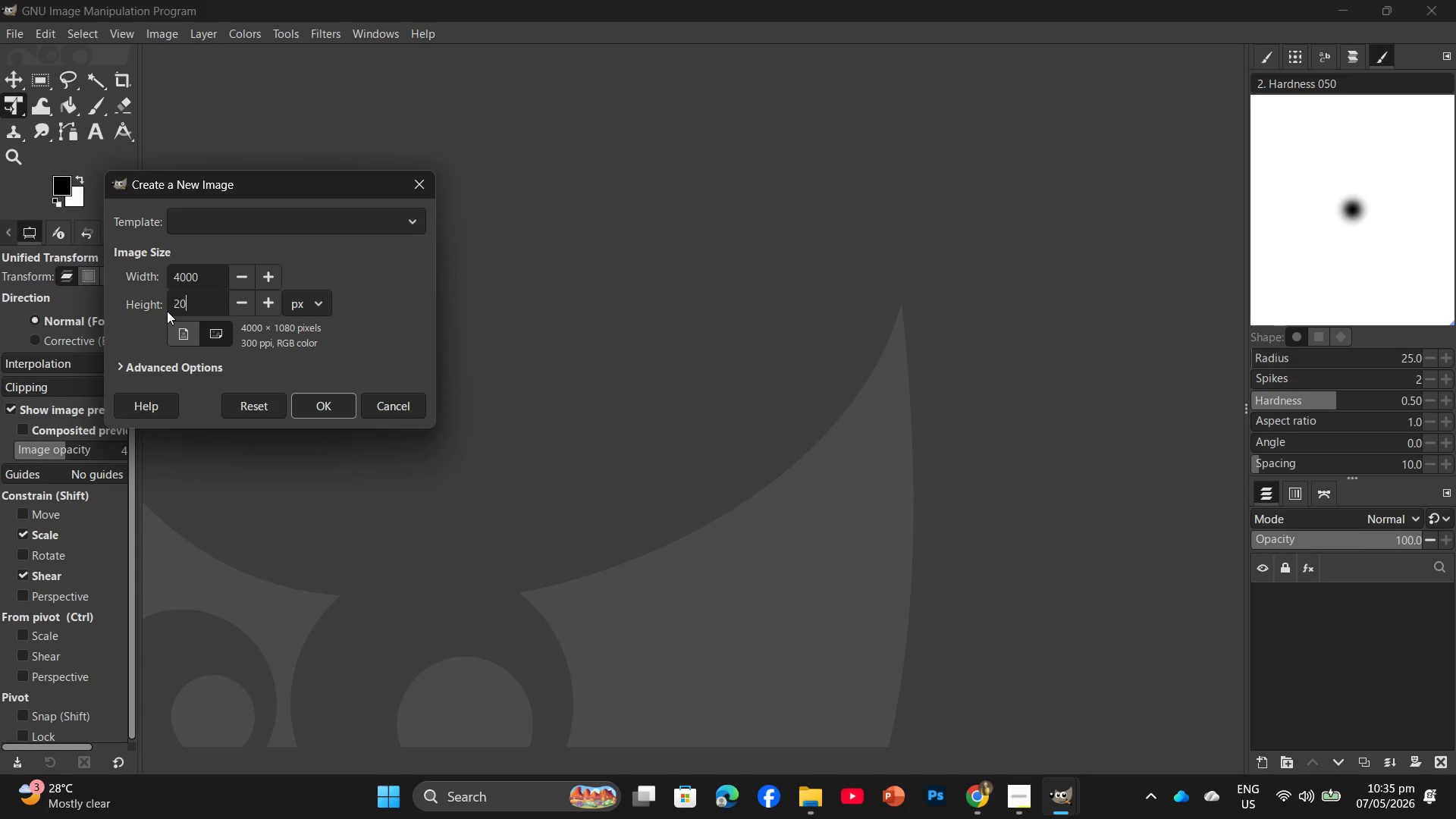 
key(Numpad0)
 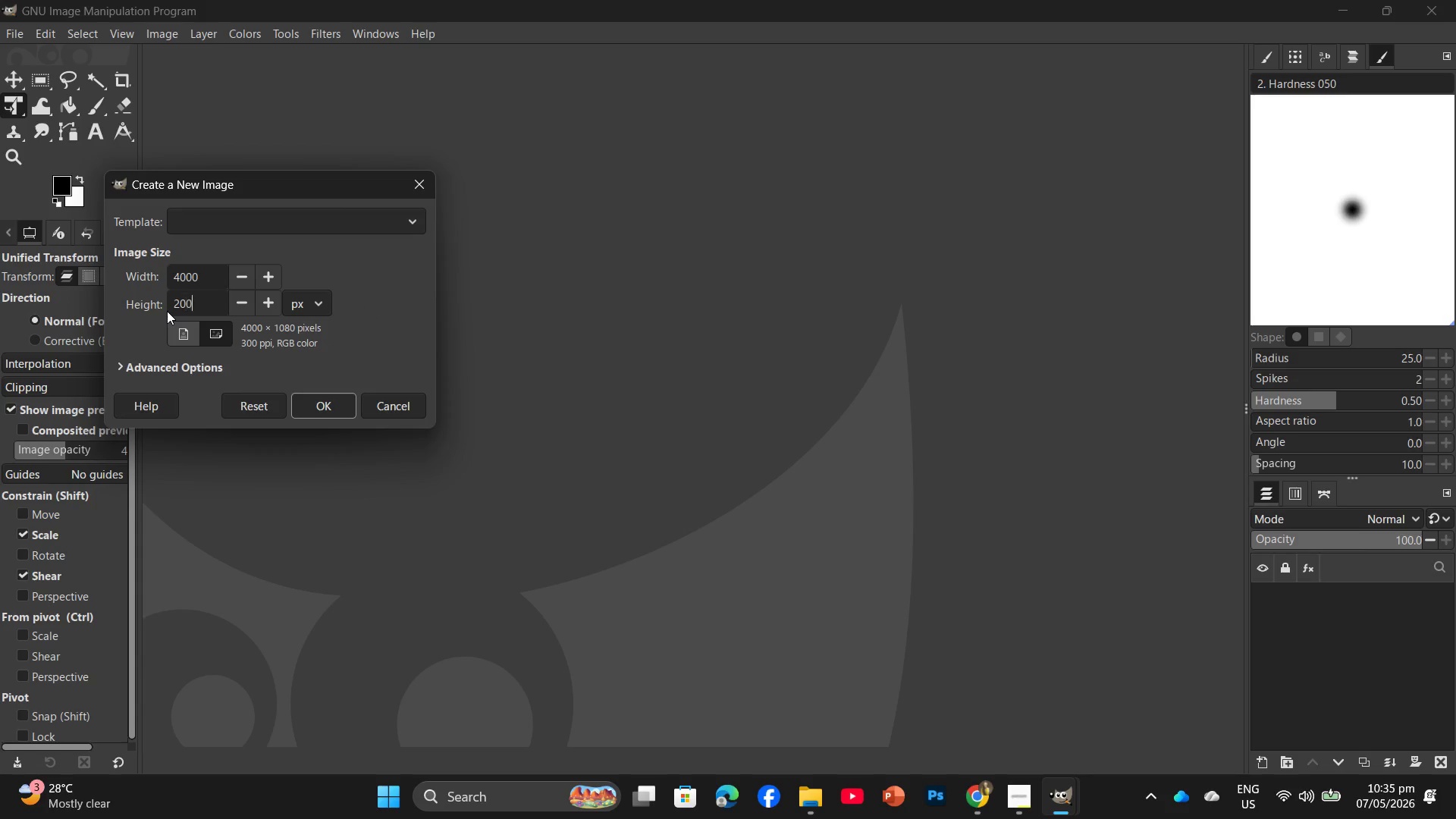 
key(Numpad0)
 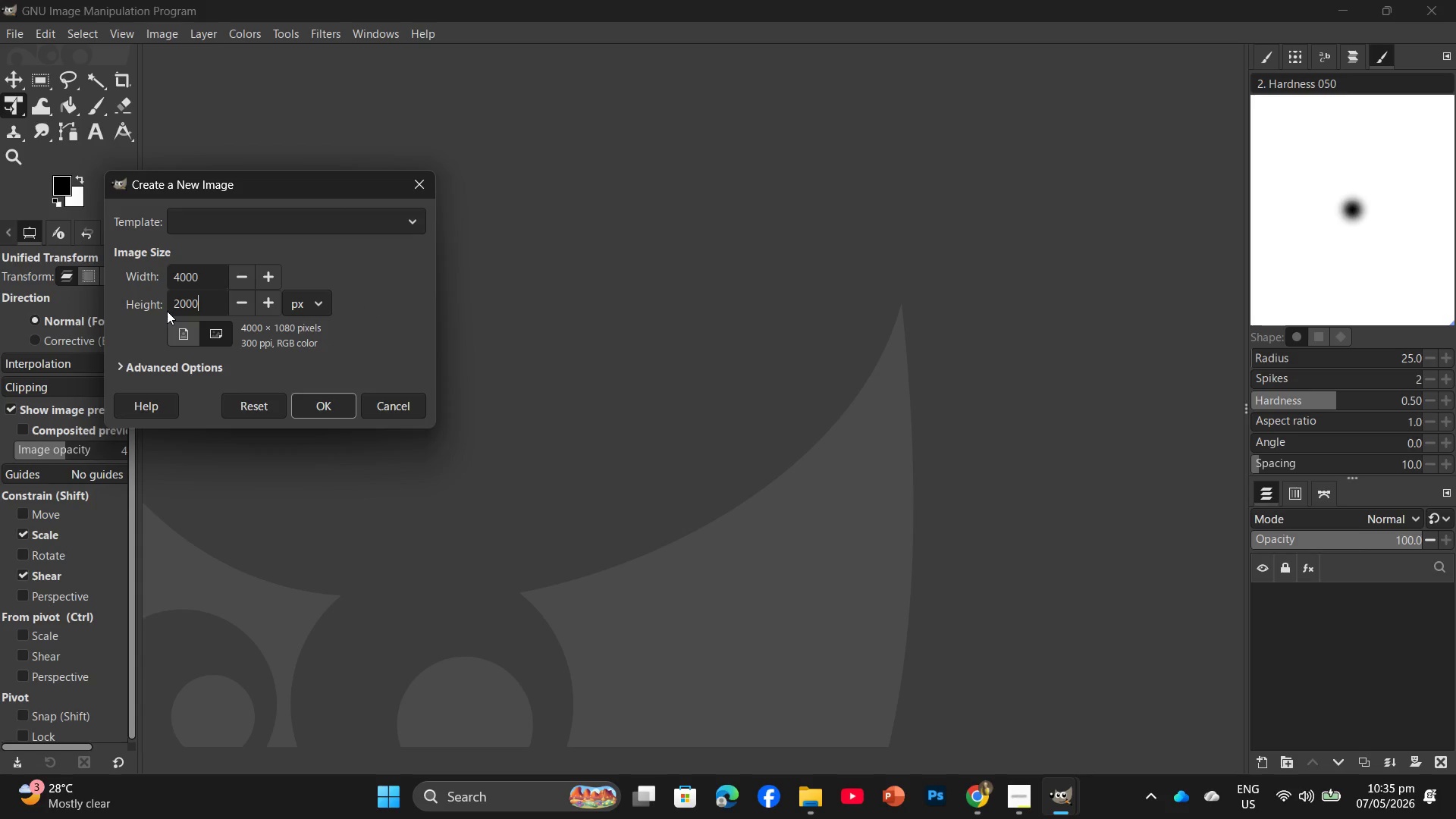 
key(Numpad0)
 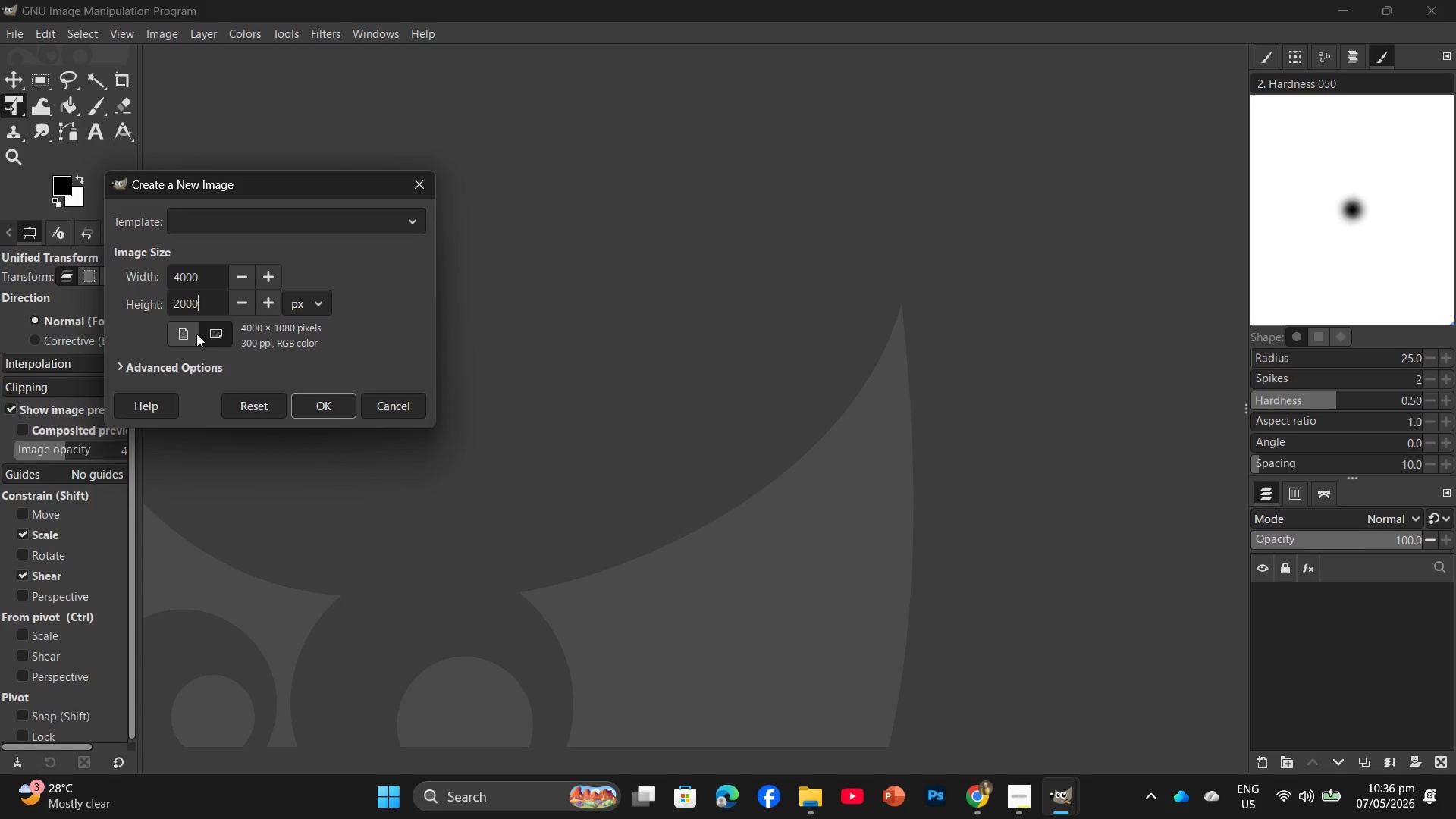 
left_click([212, 337])
 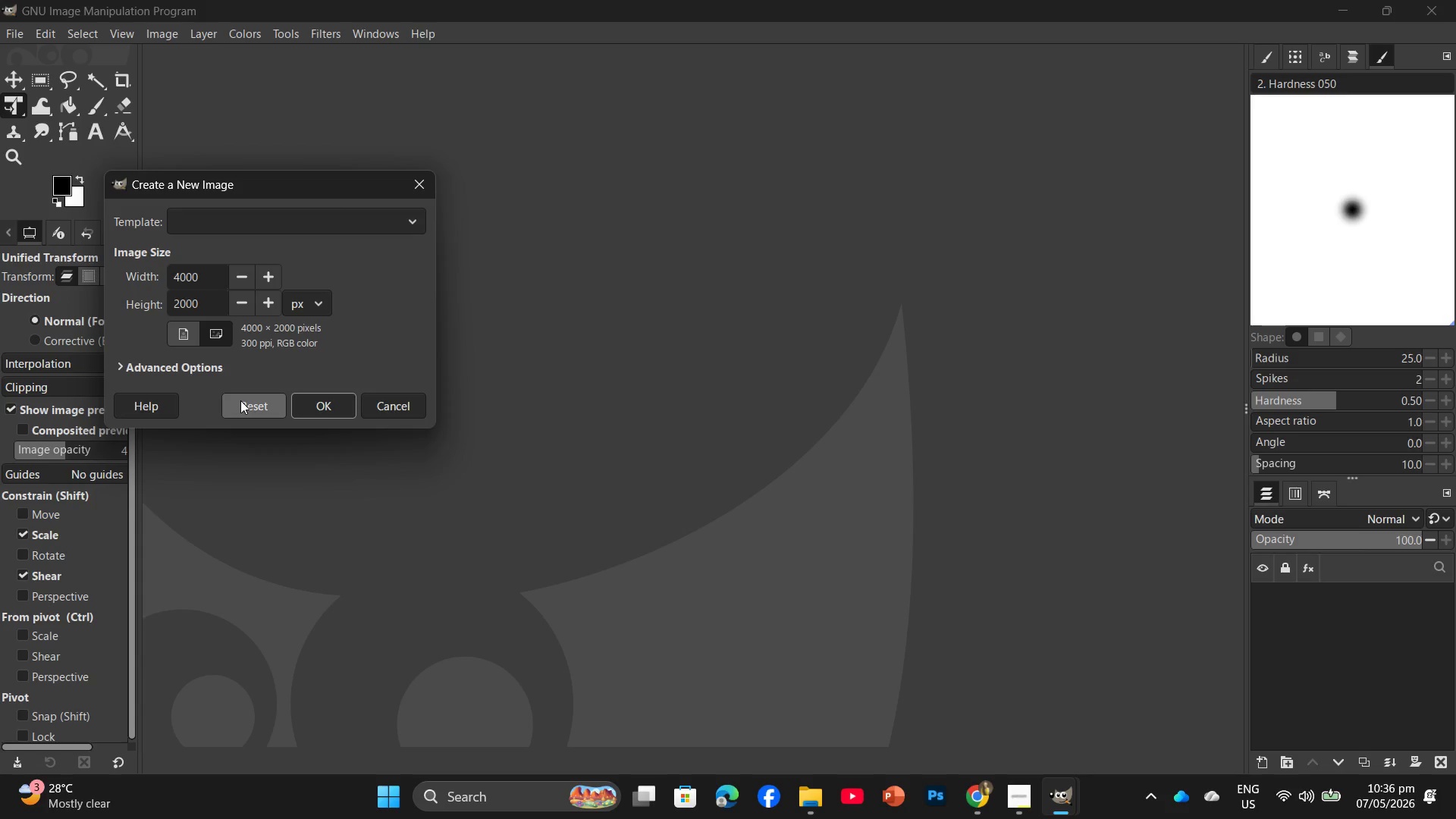 
wait(5.42)
 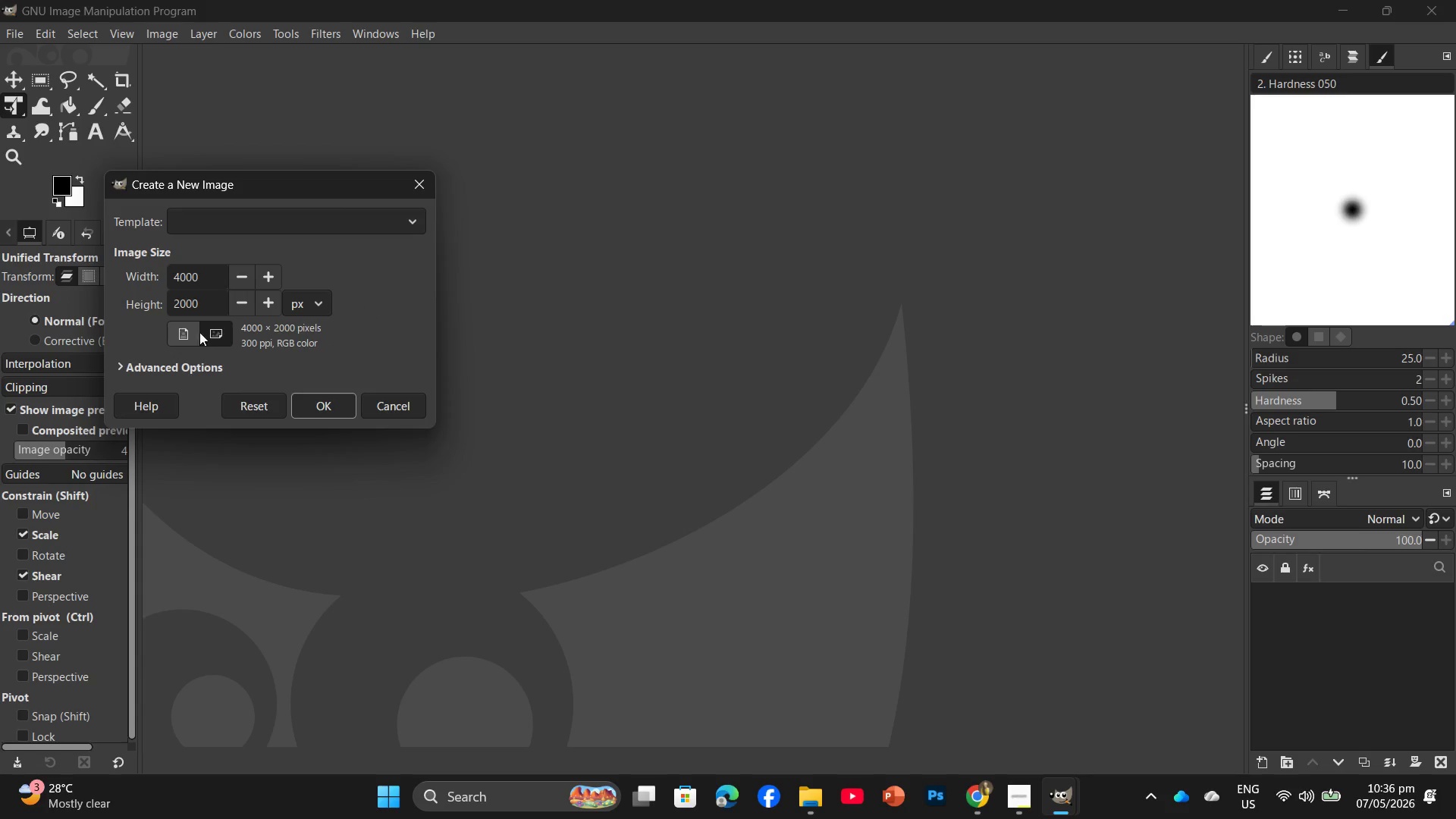 
left_click([325, 410])
 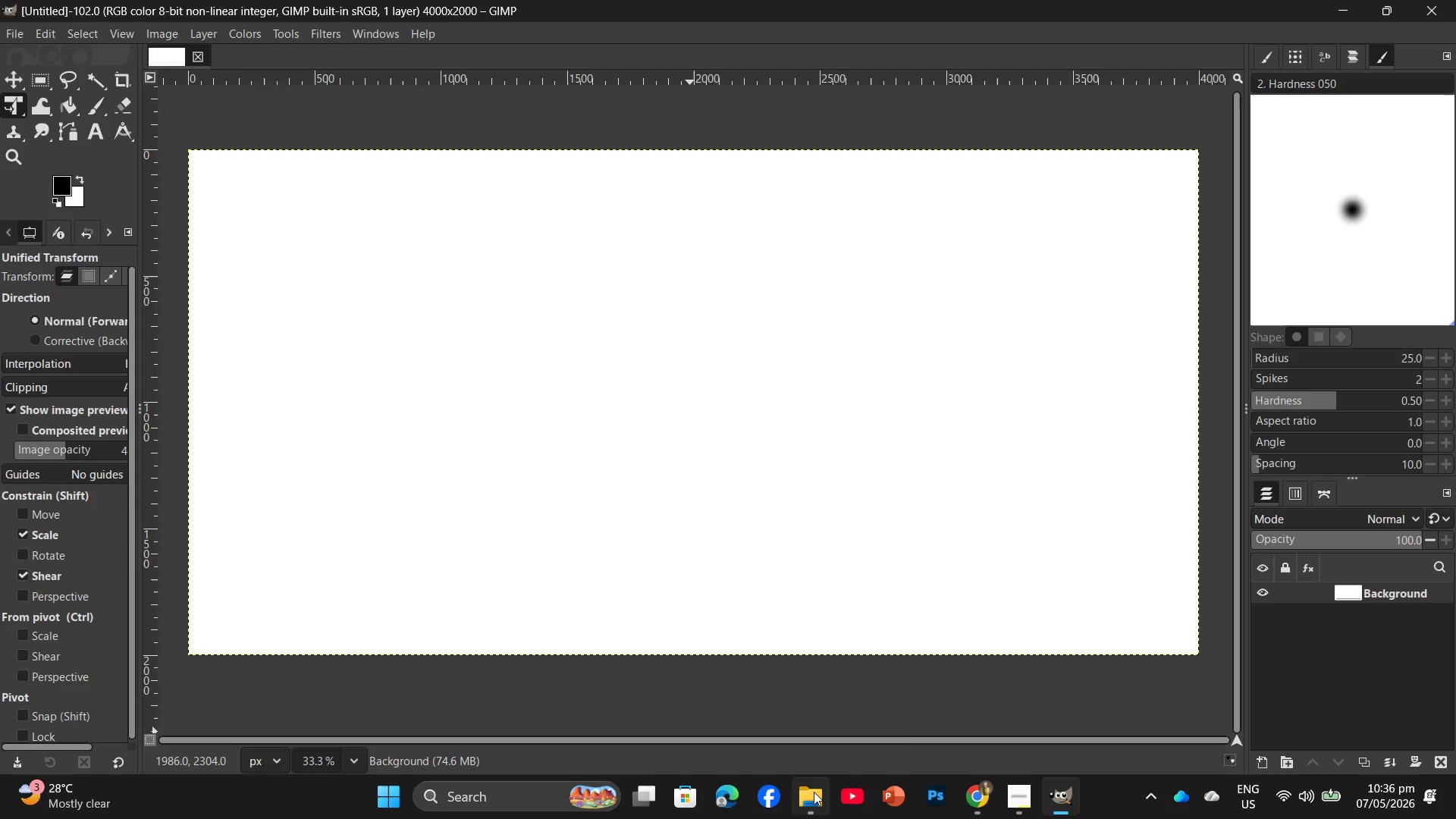 
left_click([810, 808])
 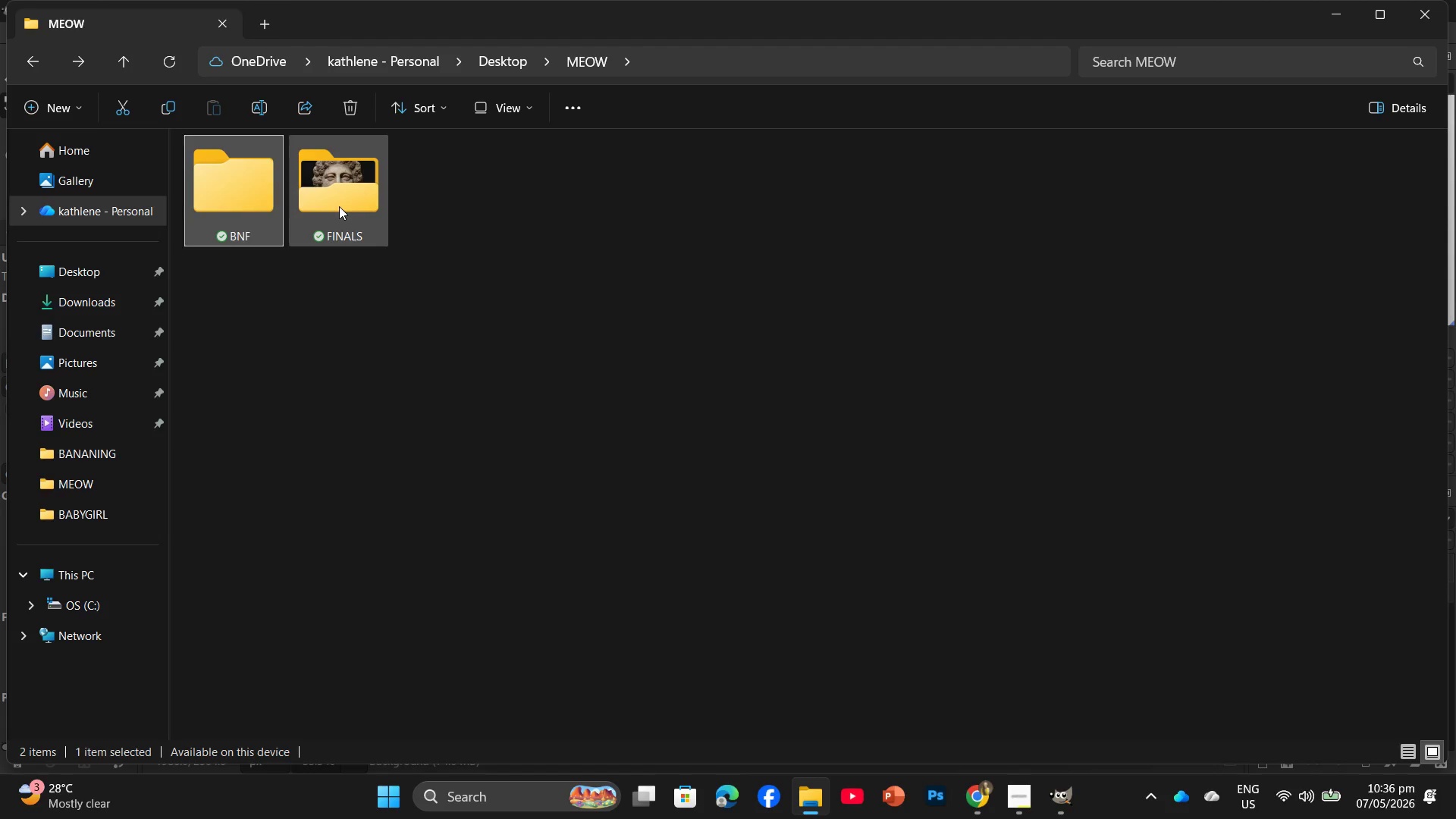 
double_click([339, 206])
 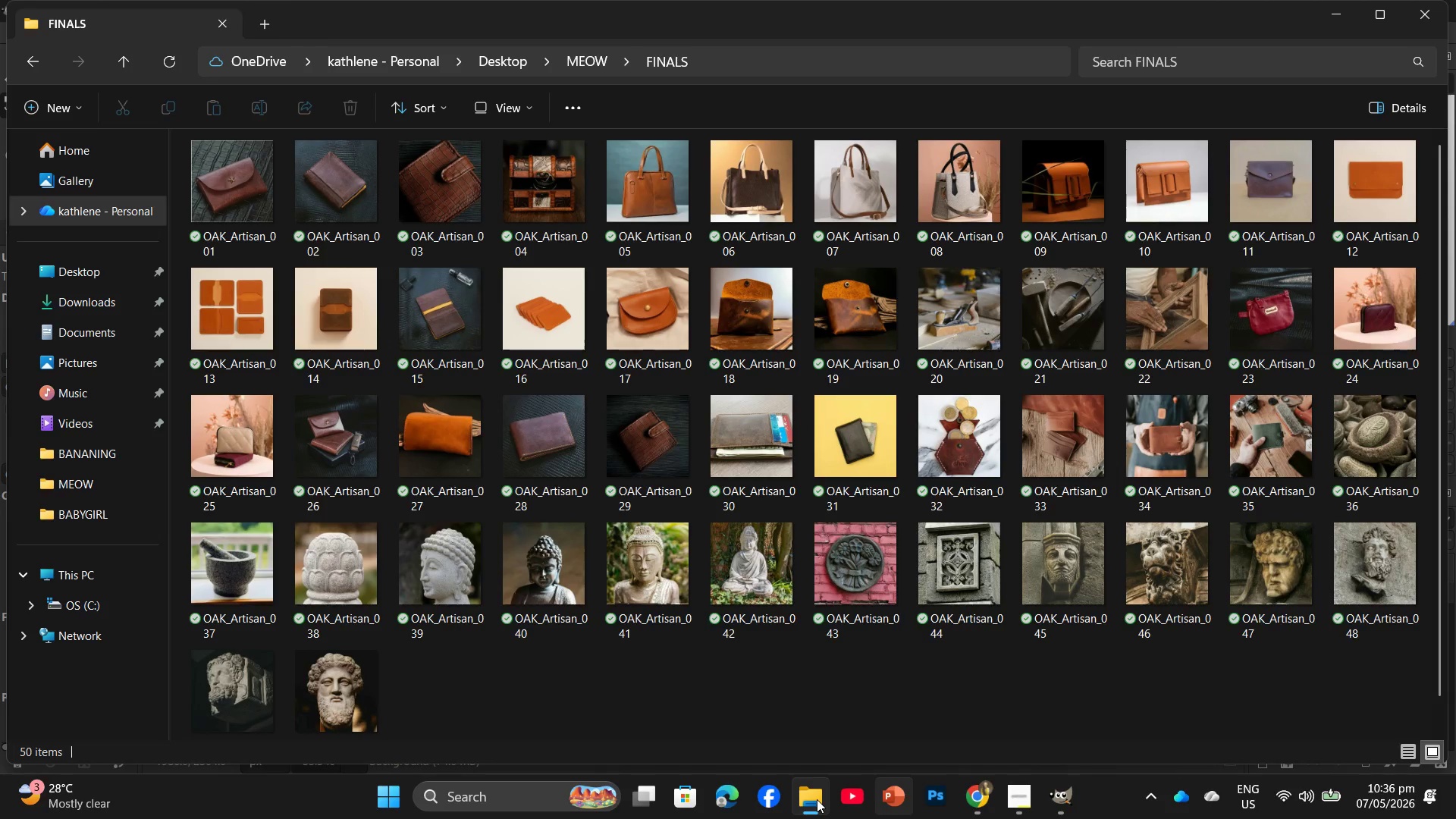 
right_click([816, 797])
 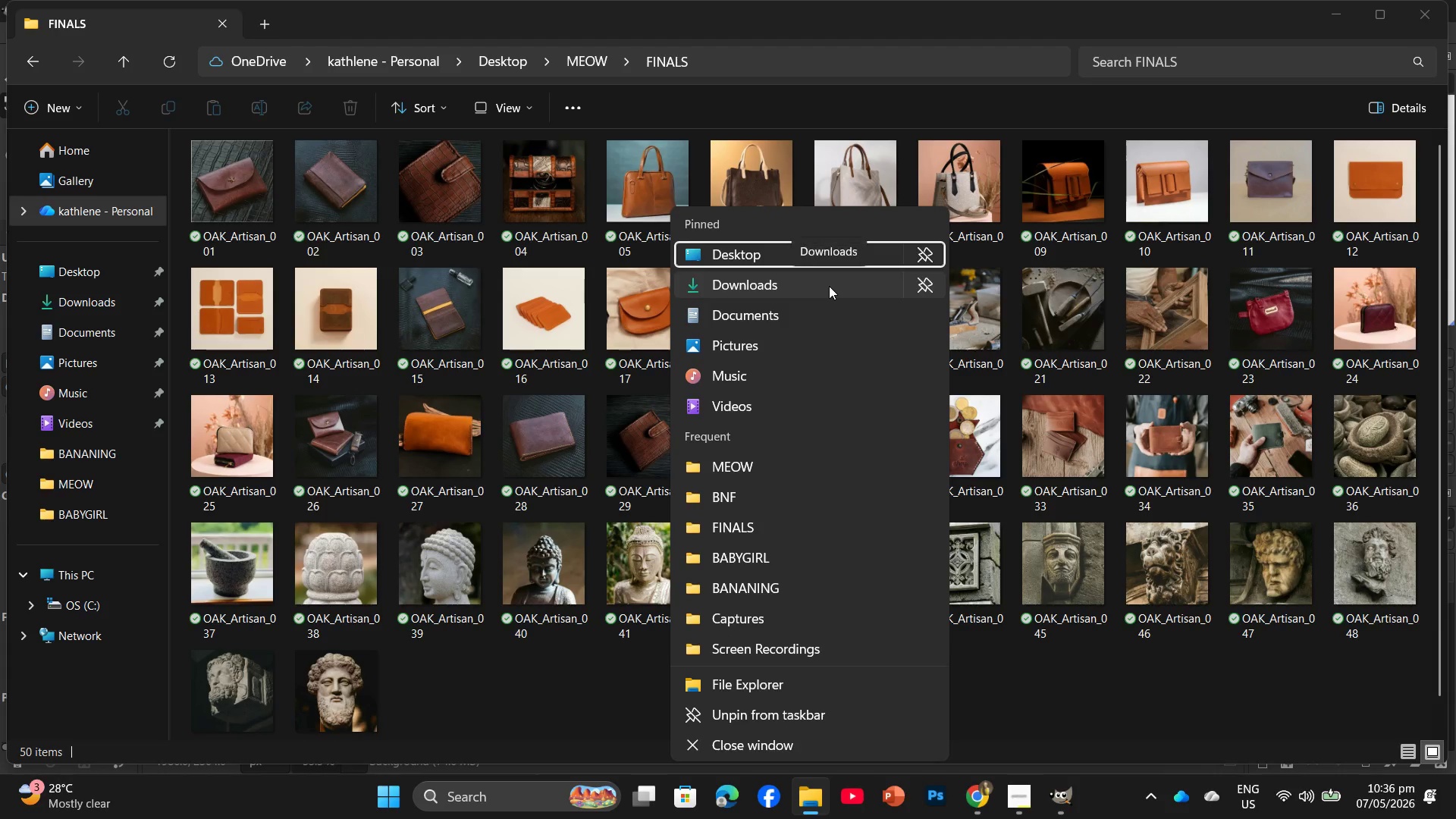 
left_click([829, 286])
 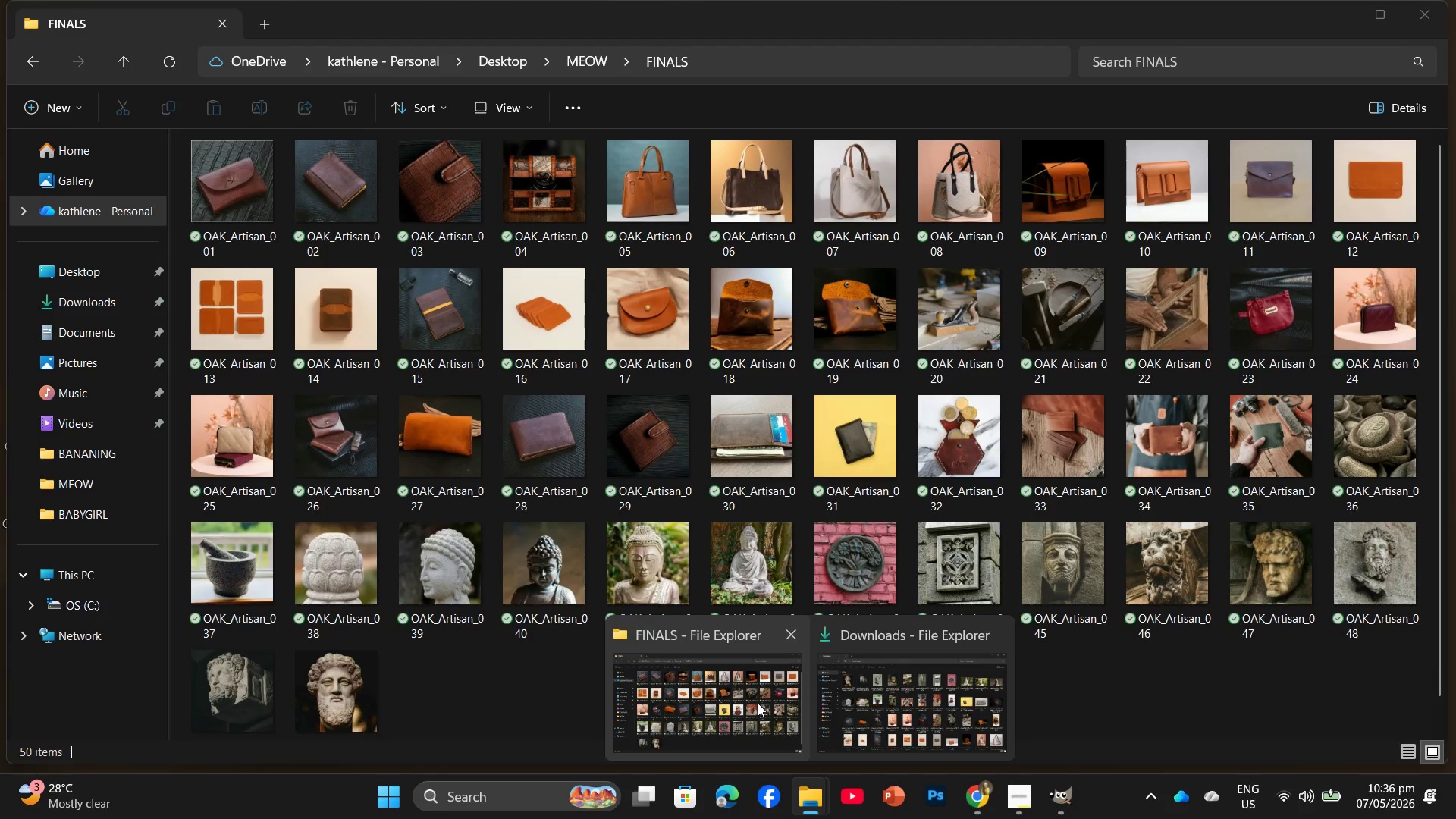 
left_click([841, 695])
 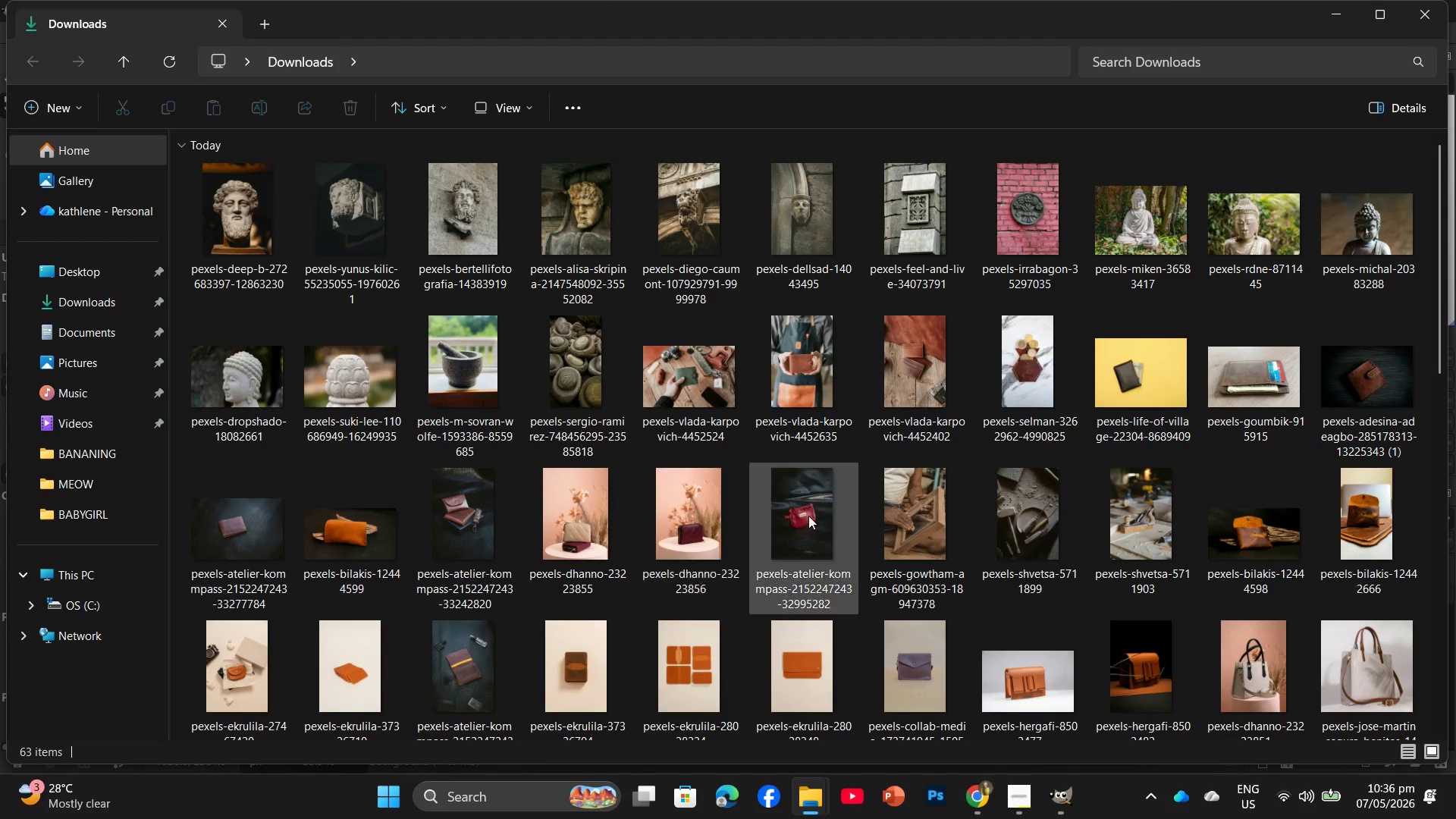 
scroll: coordinate [815, 515], scroll_direction: up, amount: 3.0
 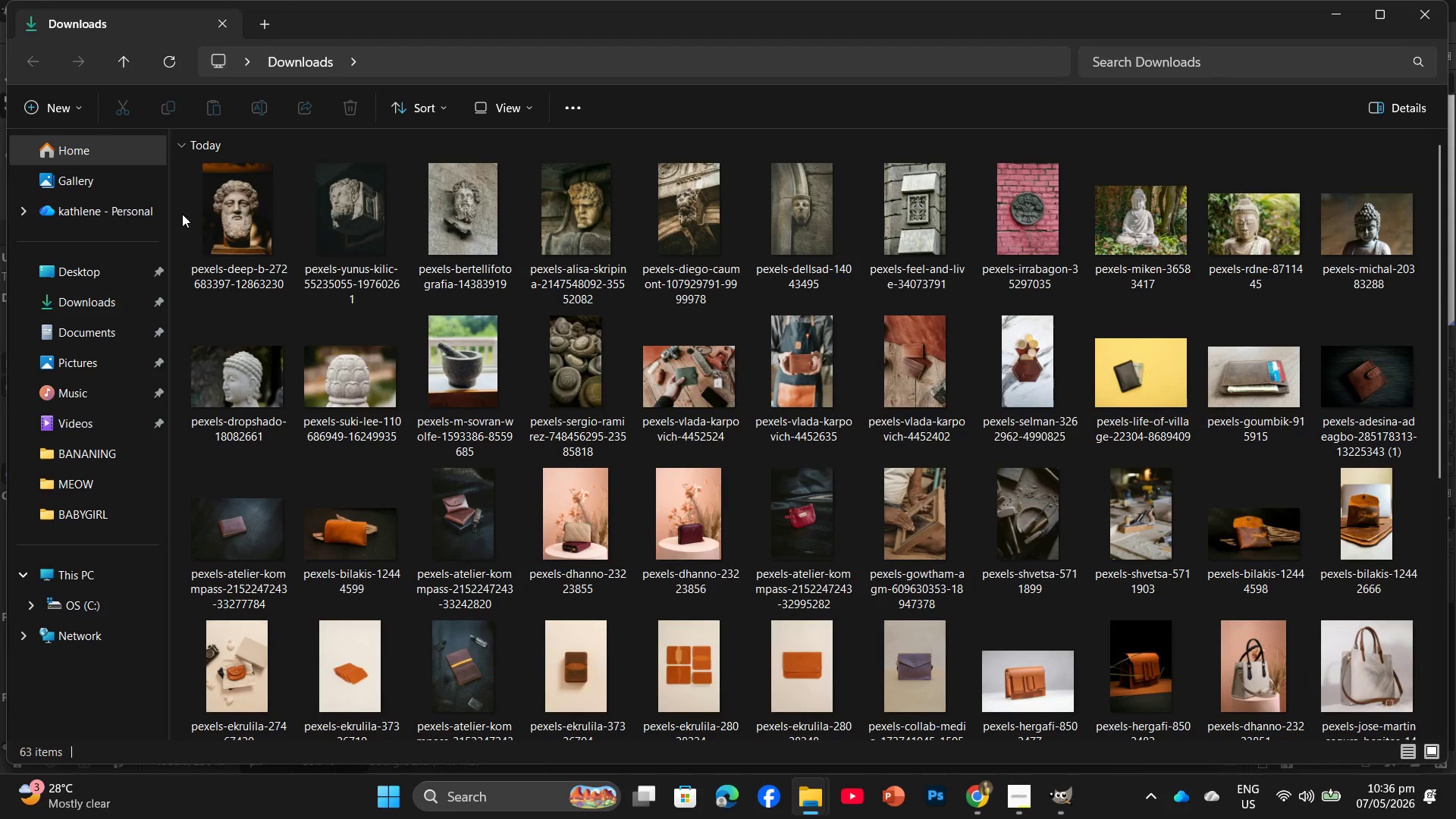 
mouse_move([258, 206])
 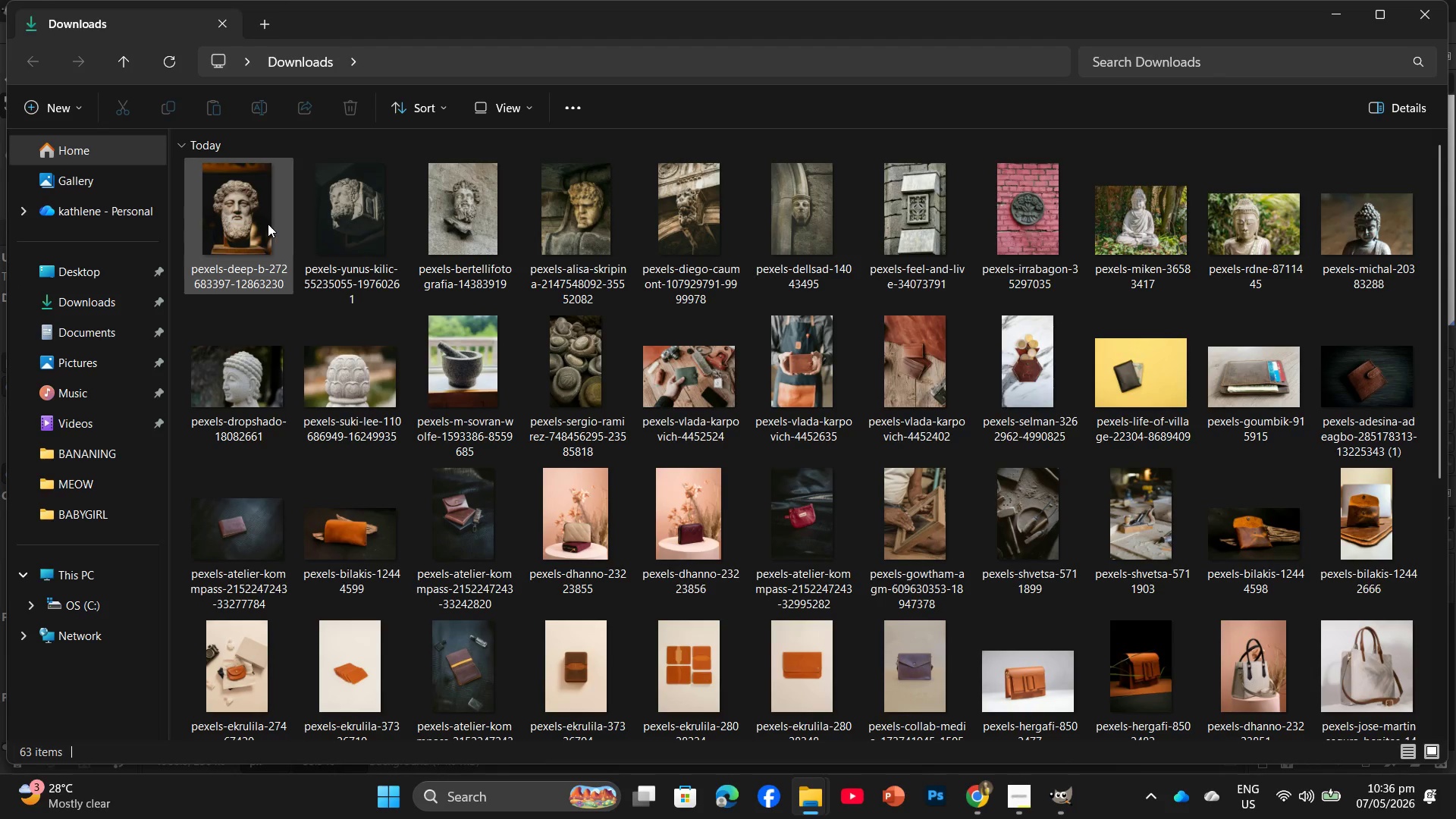 
left_click_drag(start_coordinate=[253, 232], to_coordinate=[187, 162])
 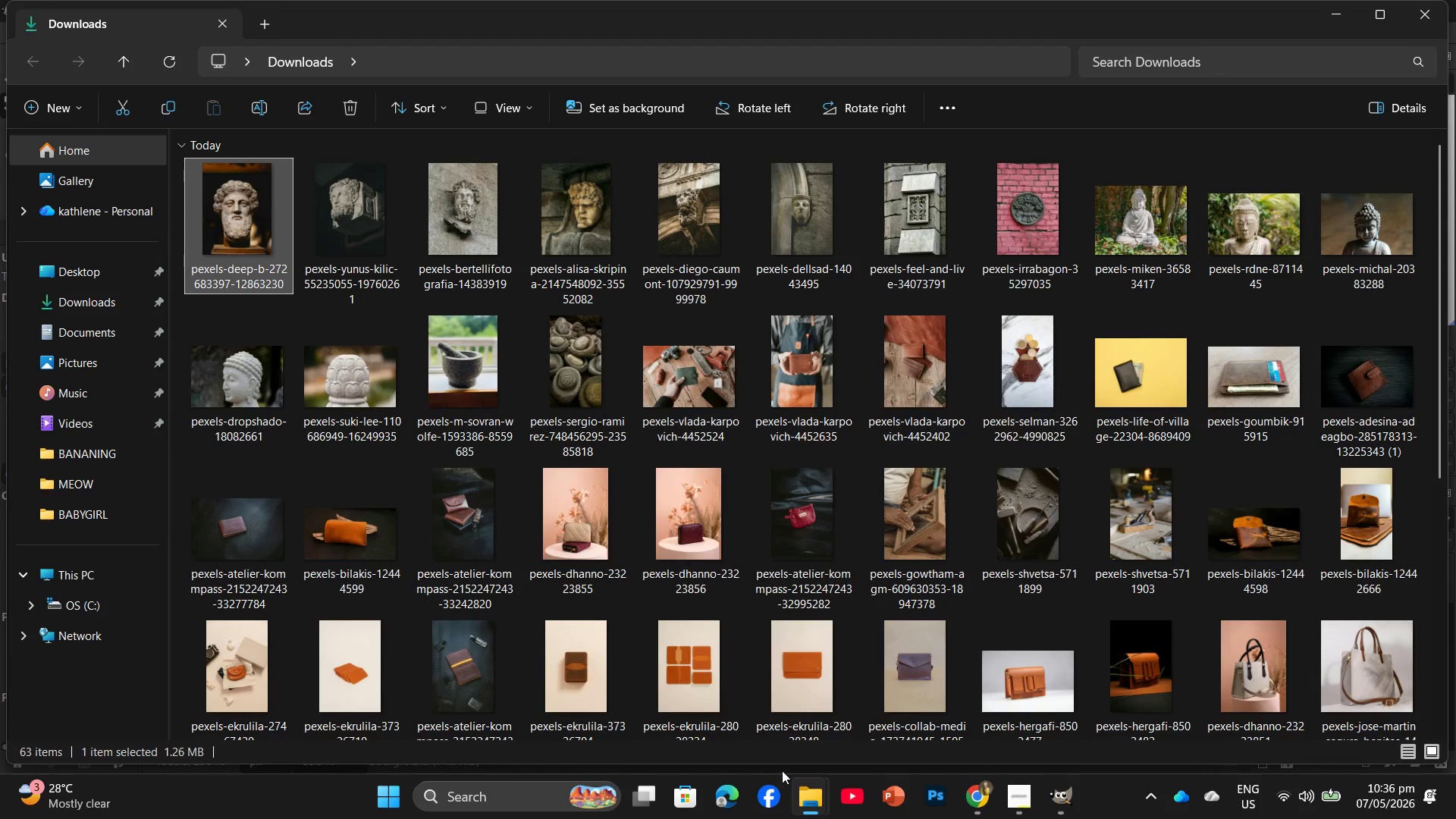 
mouse_move([802, 786])
 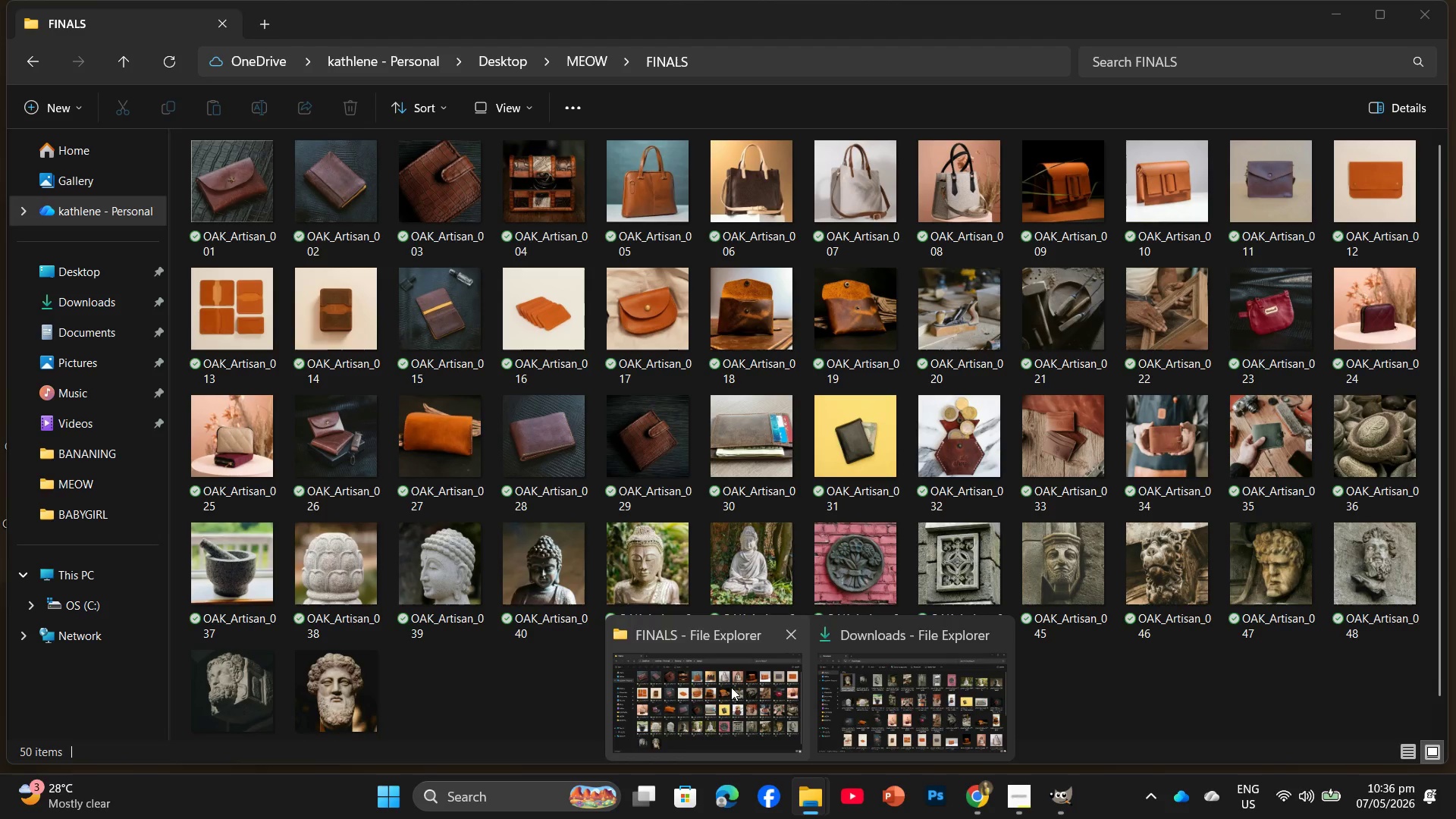 
left_click([731, 687])
 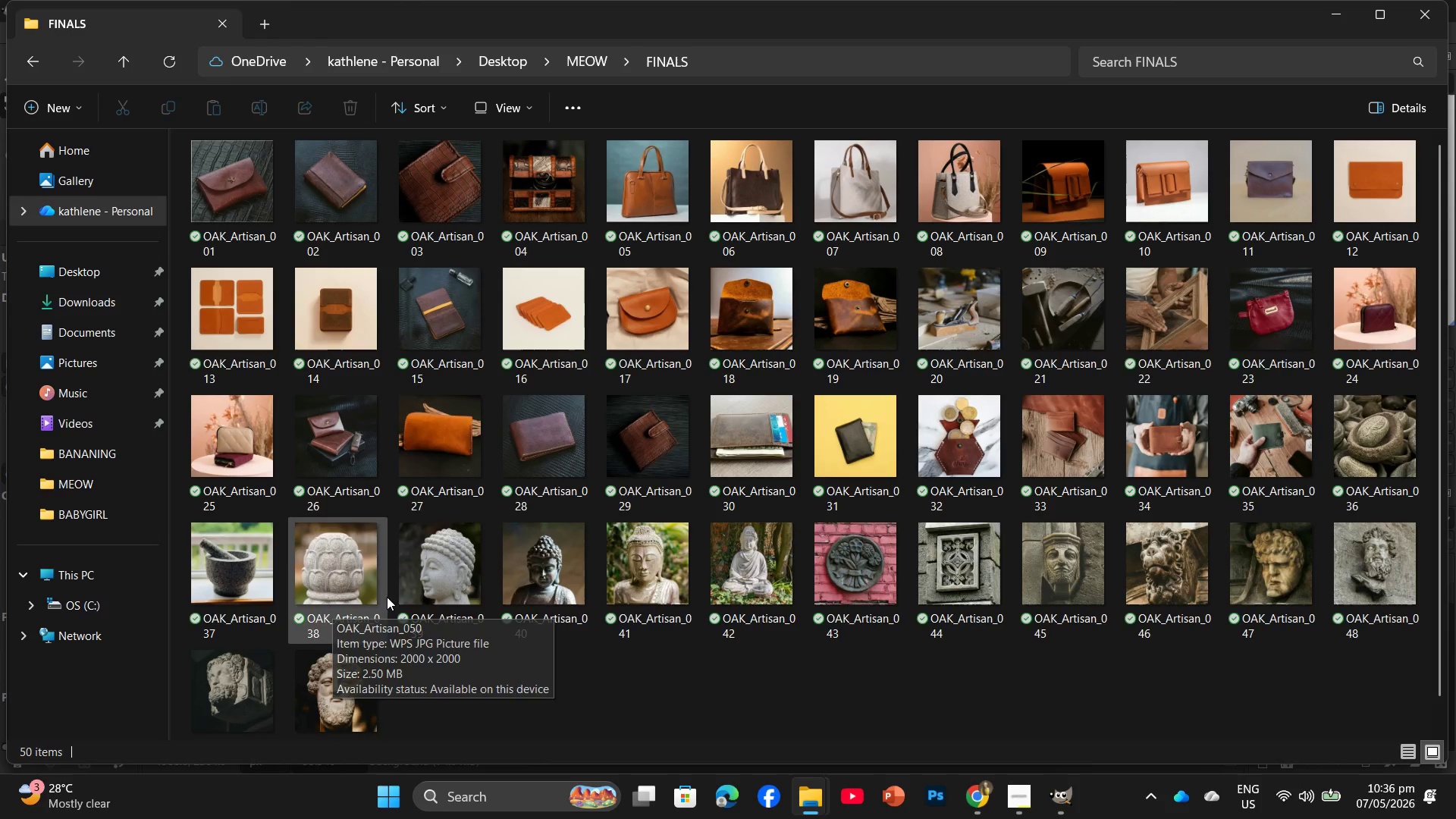 
scroll: coordinate [413, 510], scroll_direction: up, amount: 4.0
 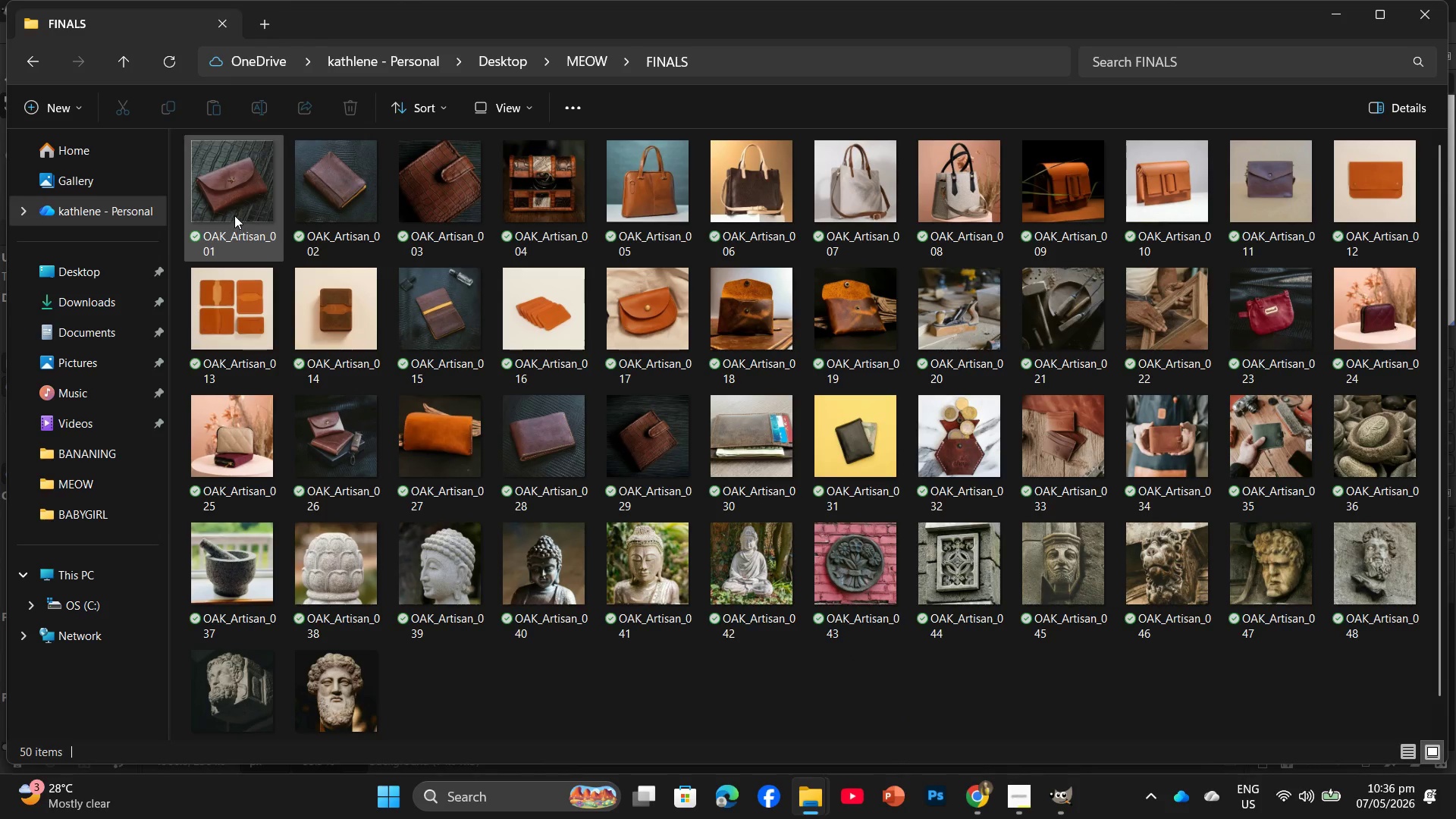 
left_click_drag(start_coordinate=[234, 215], to_coordinate=[1015, 498])
 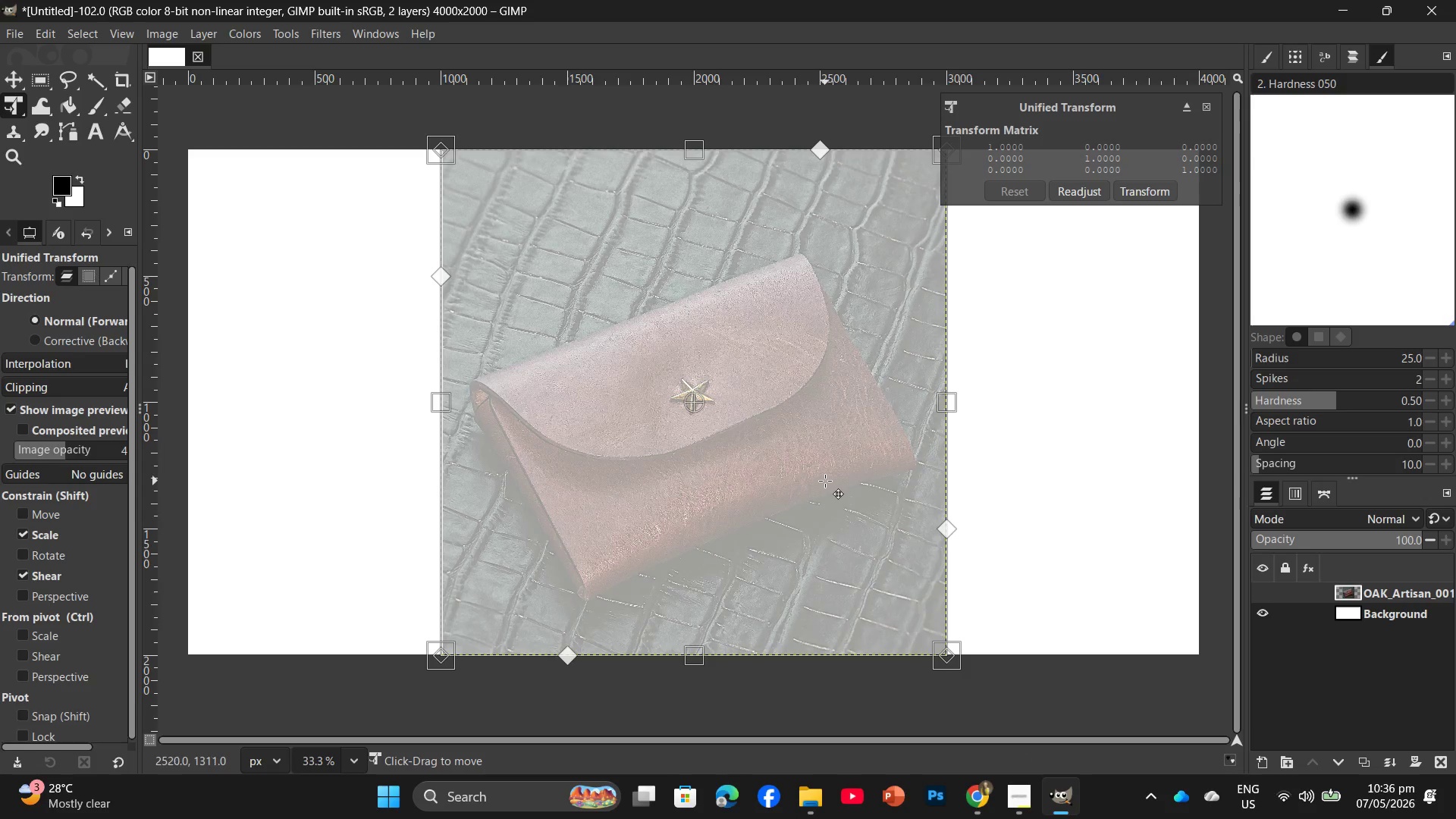 
left_click_drag(start_coordinate=[814, 481], to_coordinate=[1067, 480])
 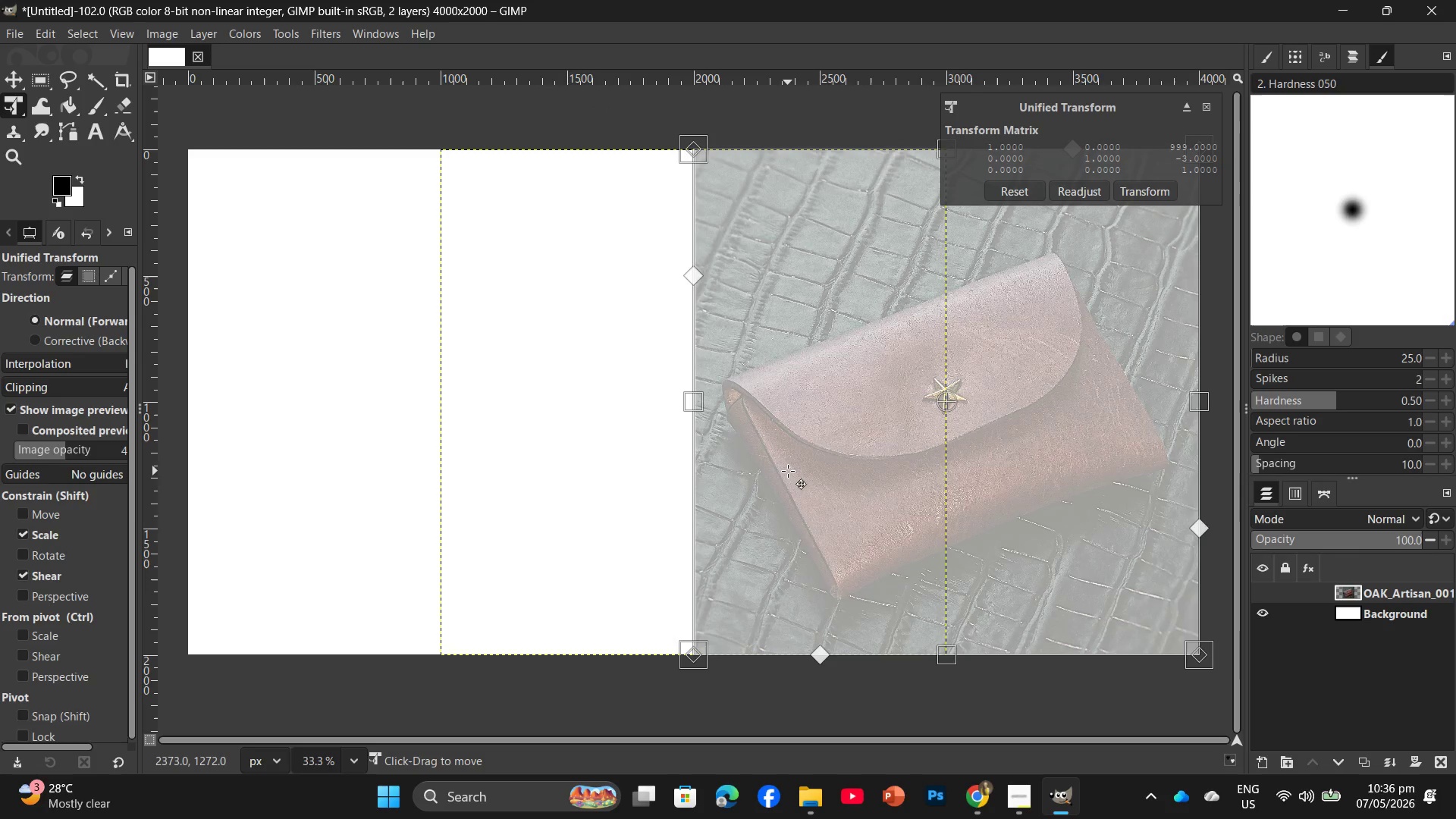 
key(Enter)
 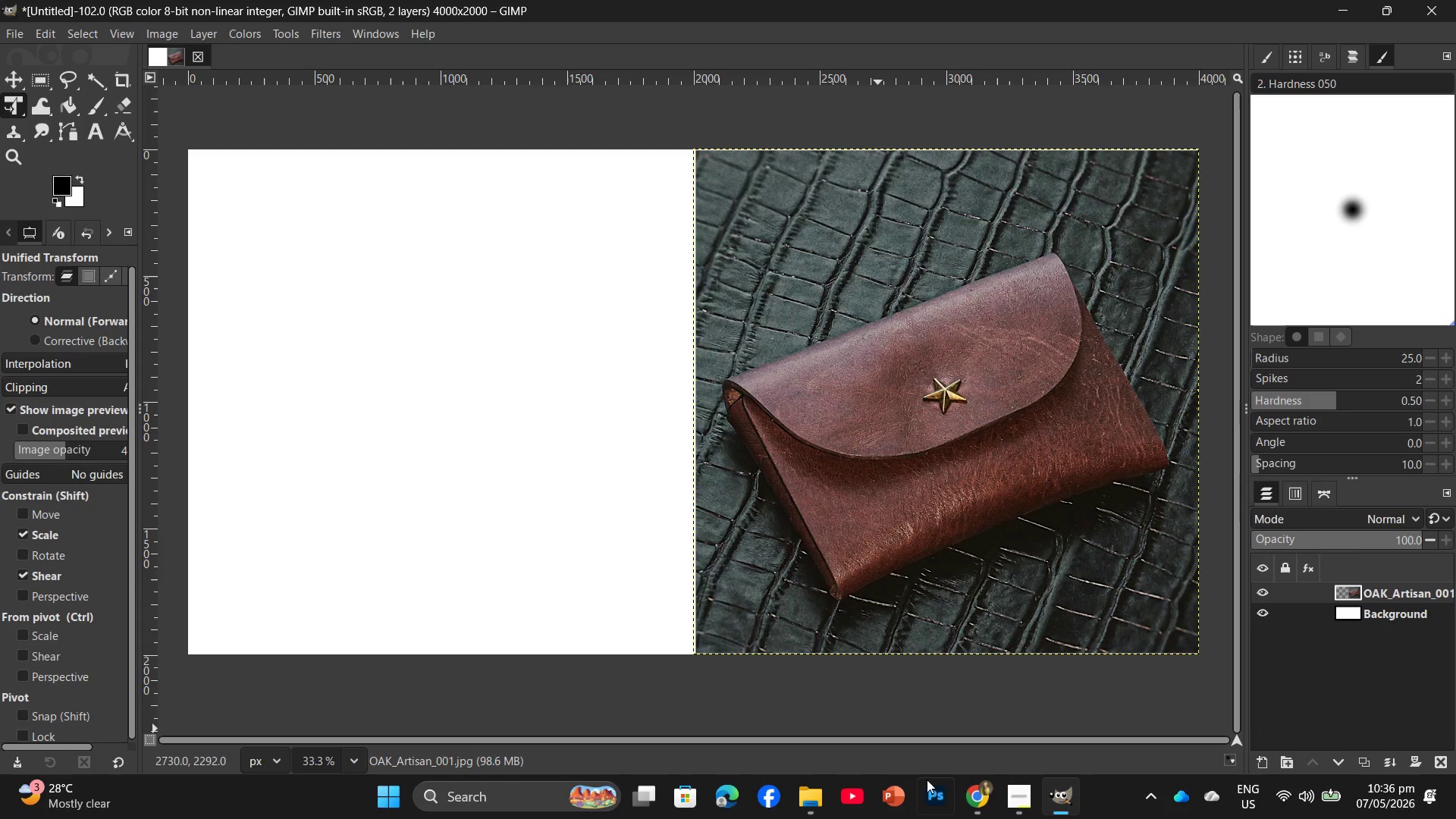 
mouse_move([804, 802])
 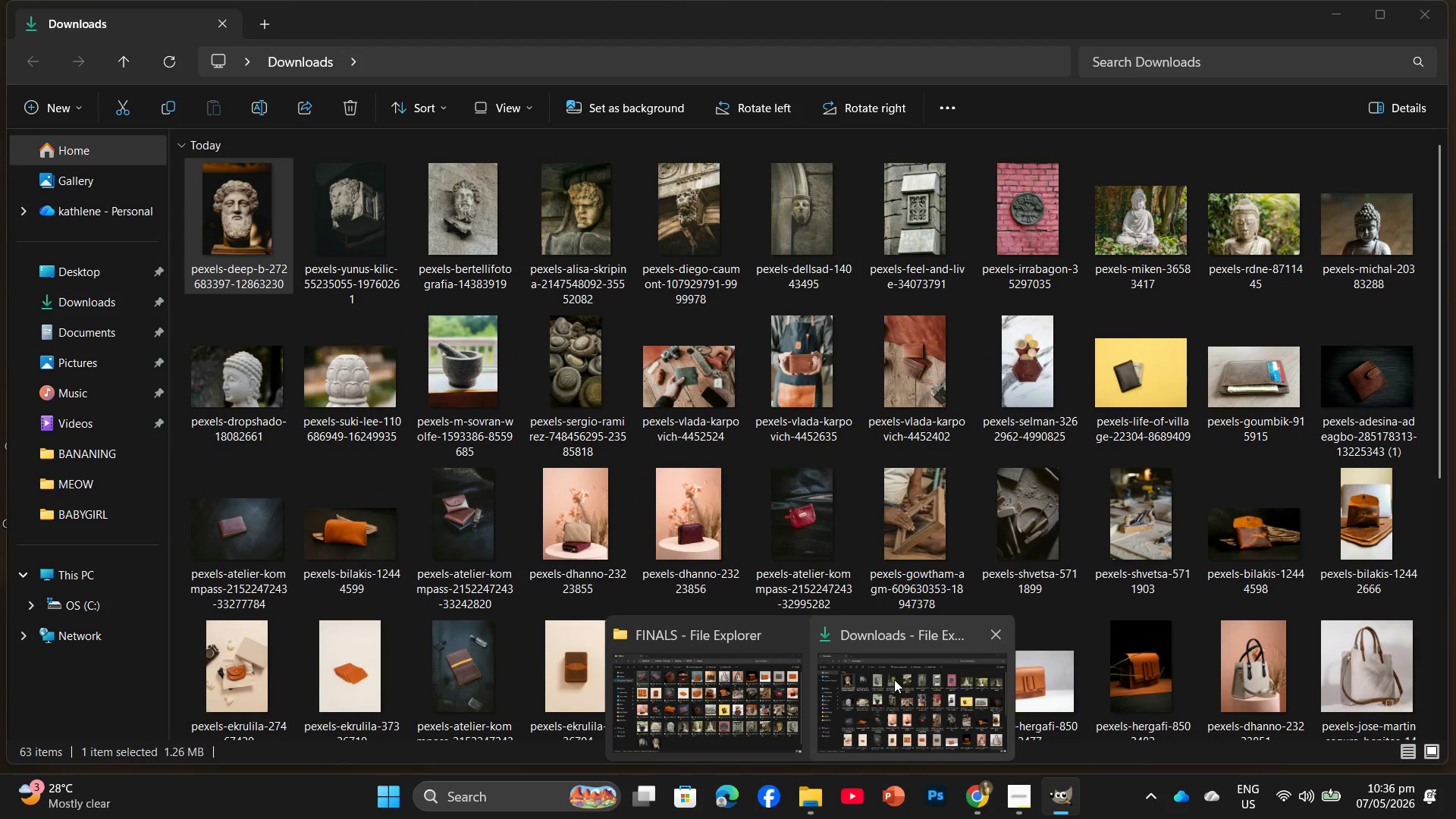 
left_click([894, 679])
 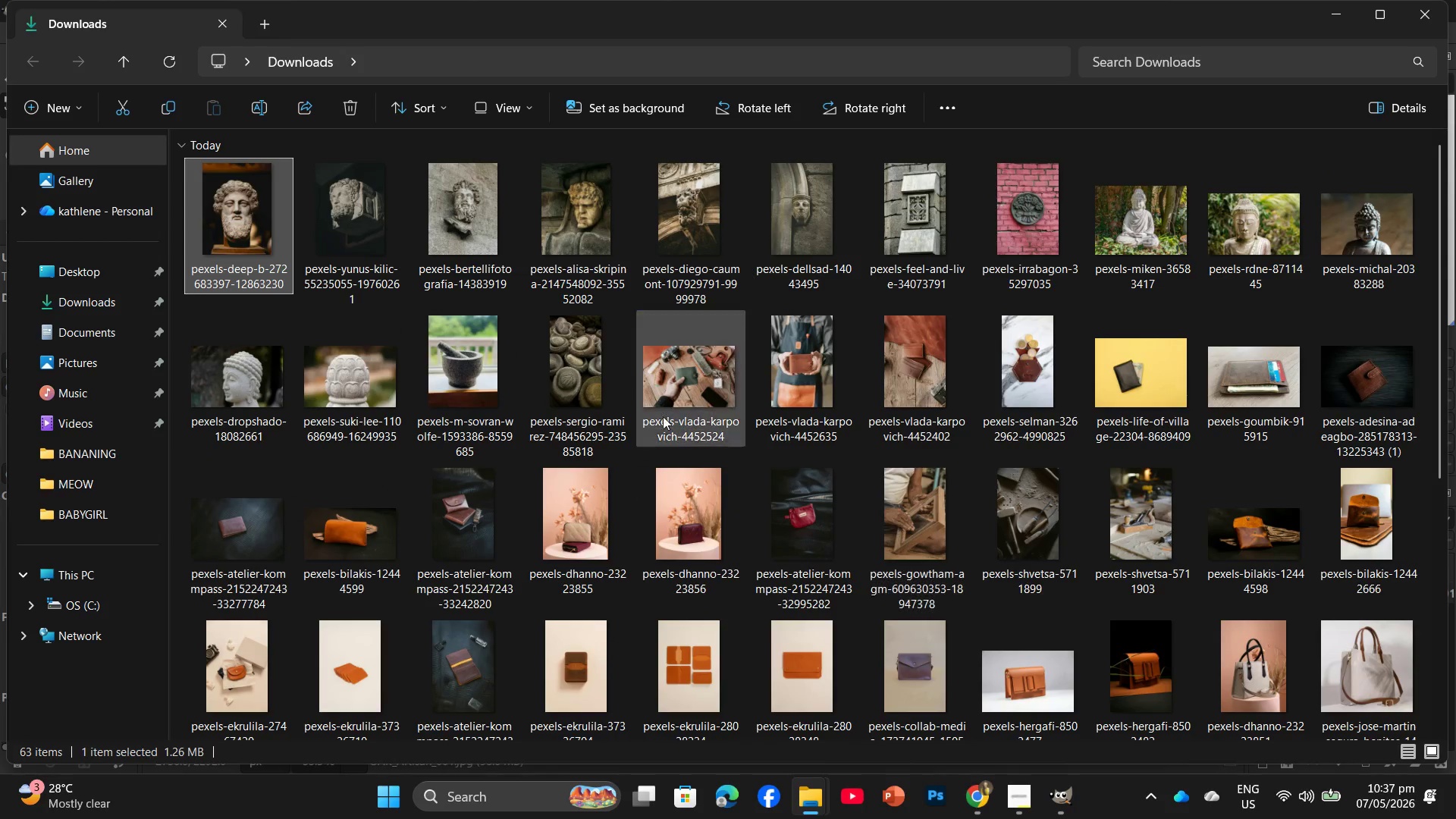 
scroll: coordinate [654, 426], scroll_direction: down, amount: 4.0
 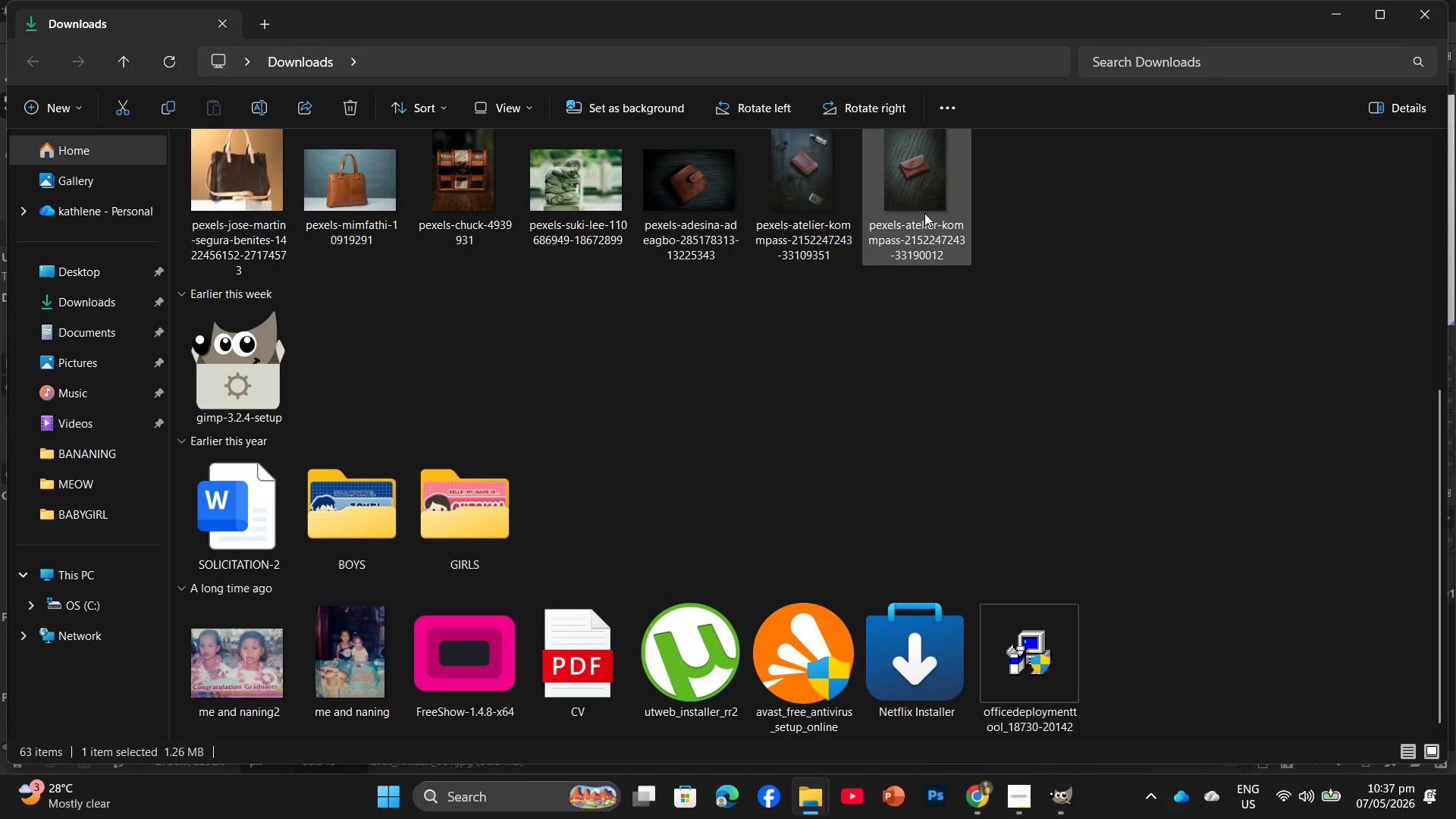 
left_click_drag(start_coordinate=[926, 205], to_coordinate=[453, 468])
 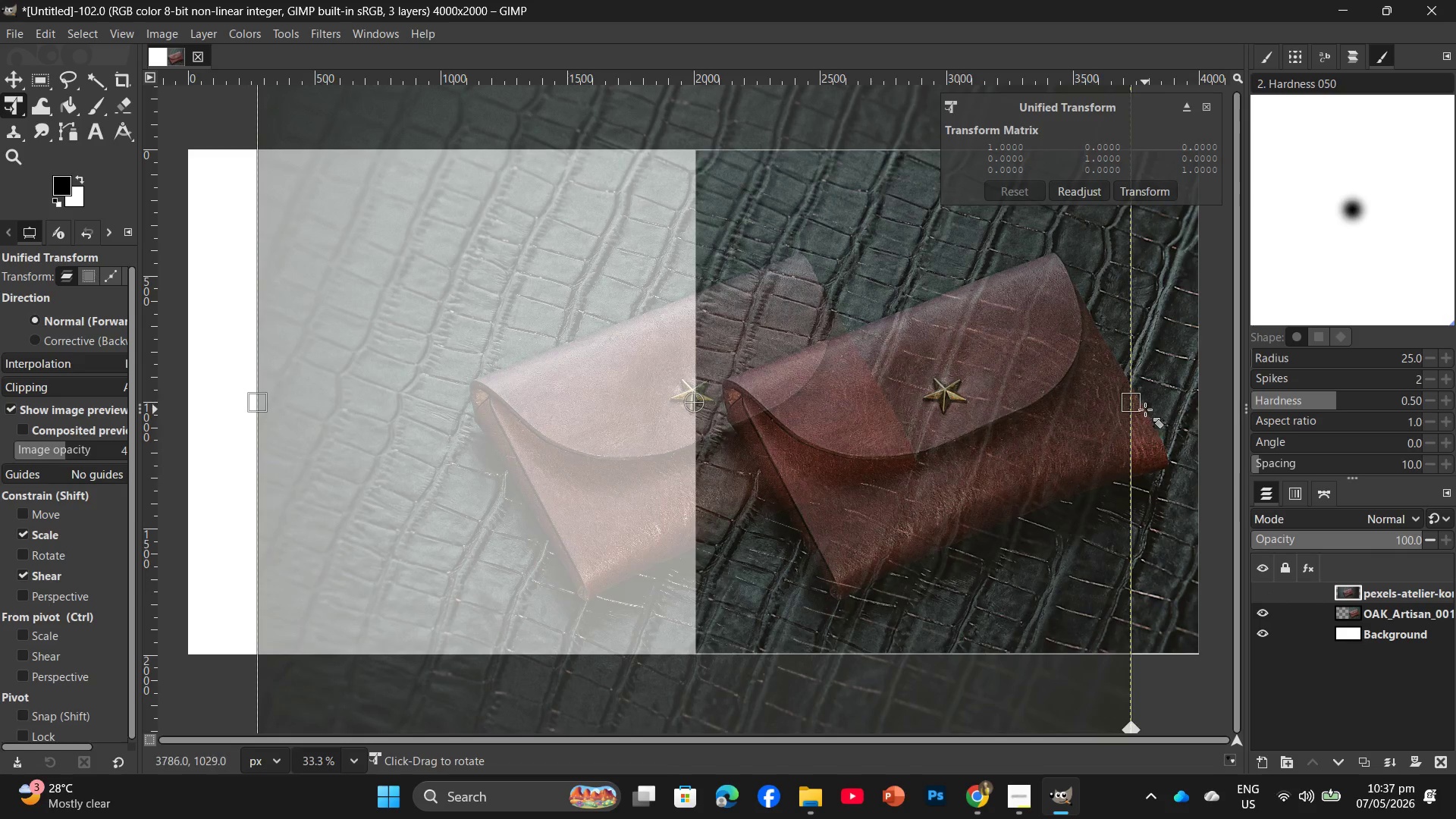 
left_click_drag(start_coordinate=[1137, 404], to_coordinate=[597, 431])
 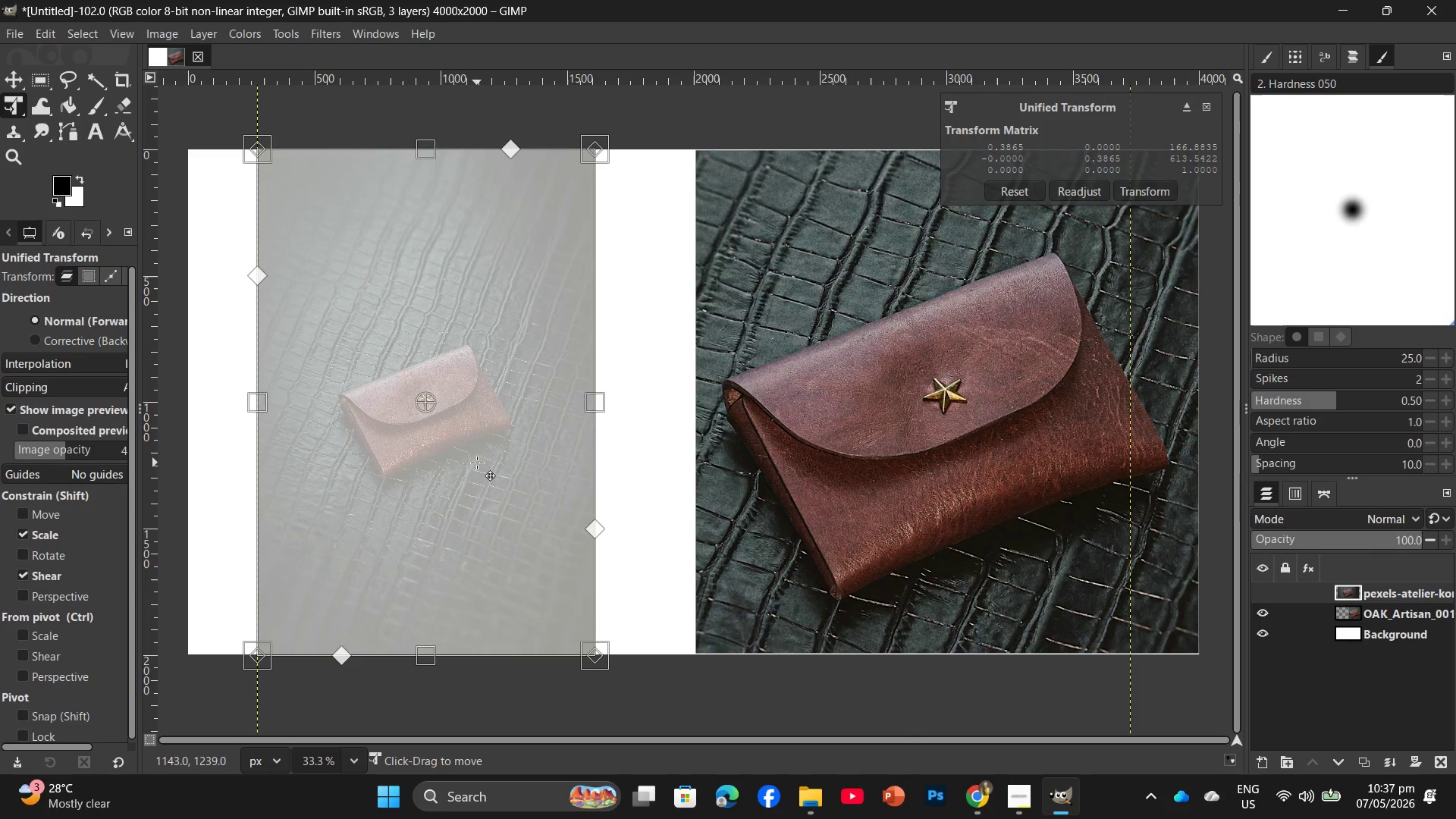 
left_click_drag(start_coordinate=[477, 463], to_coordinate=[487, 463])
 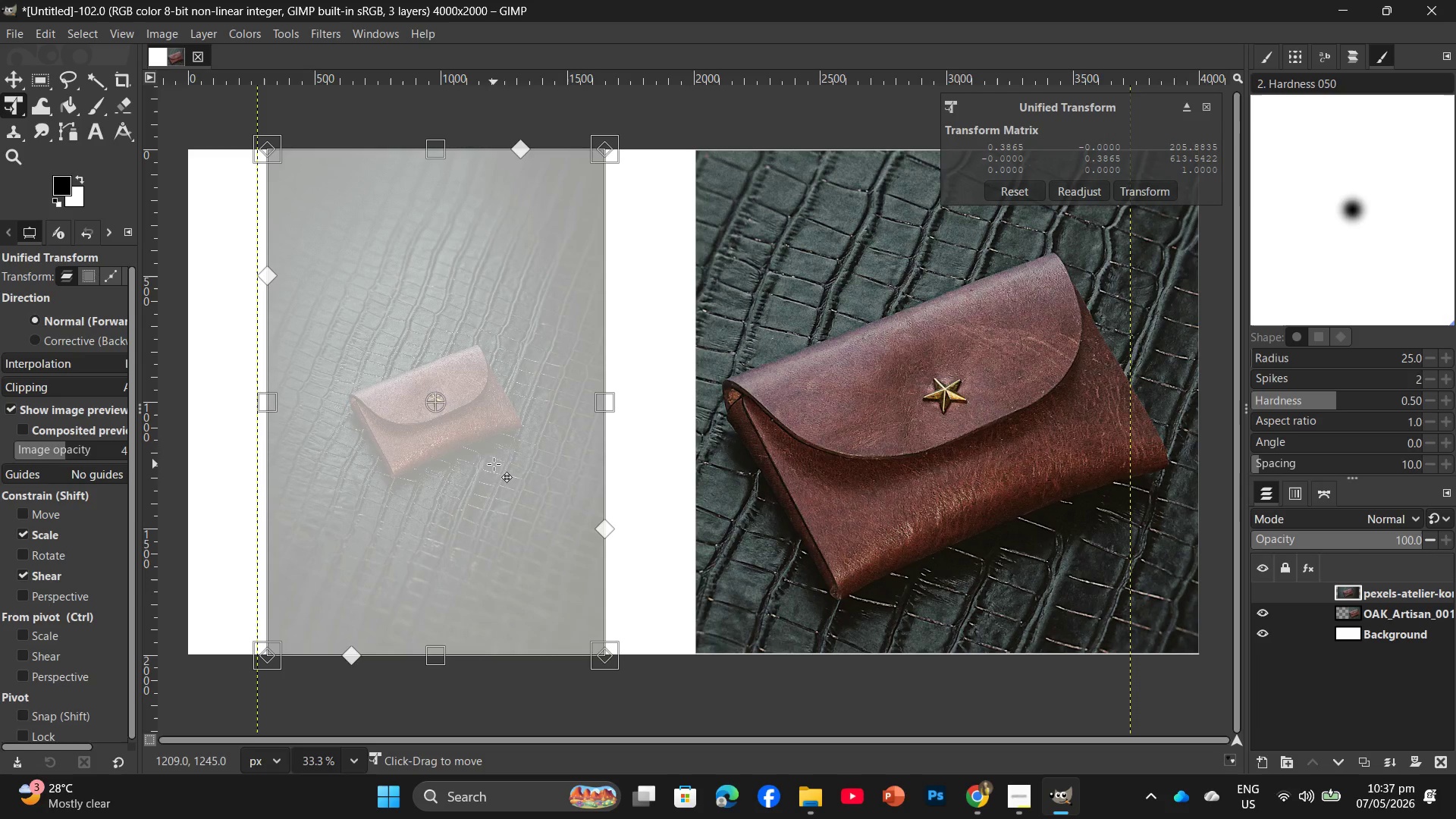 
key(Enter)
 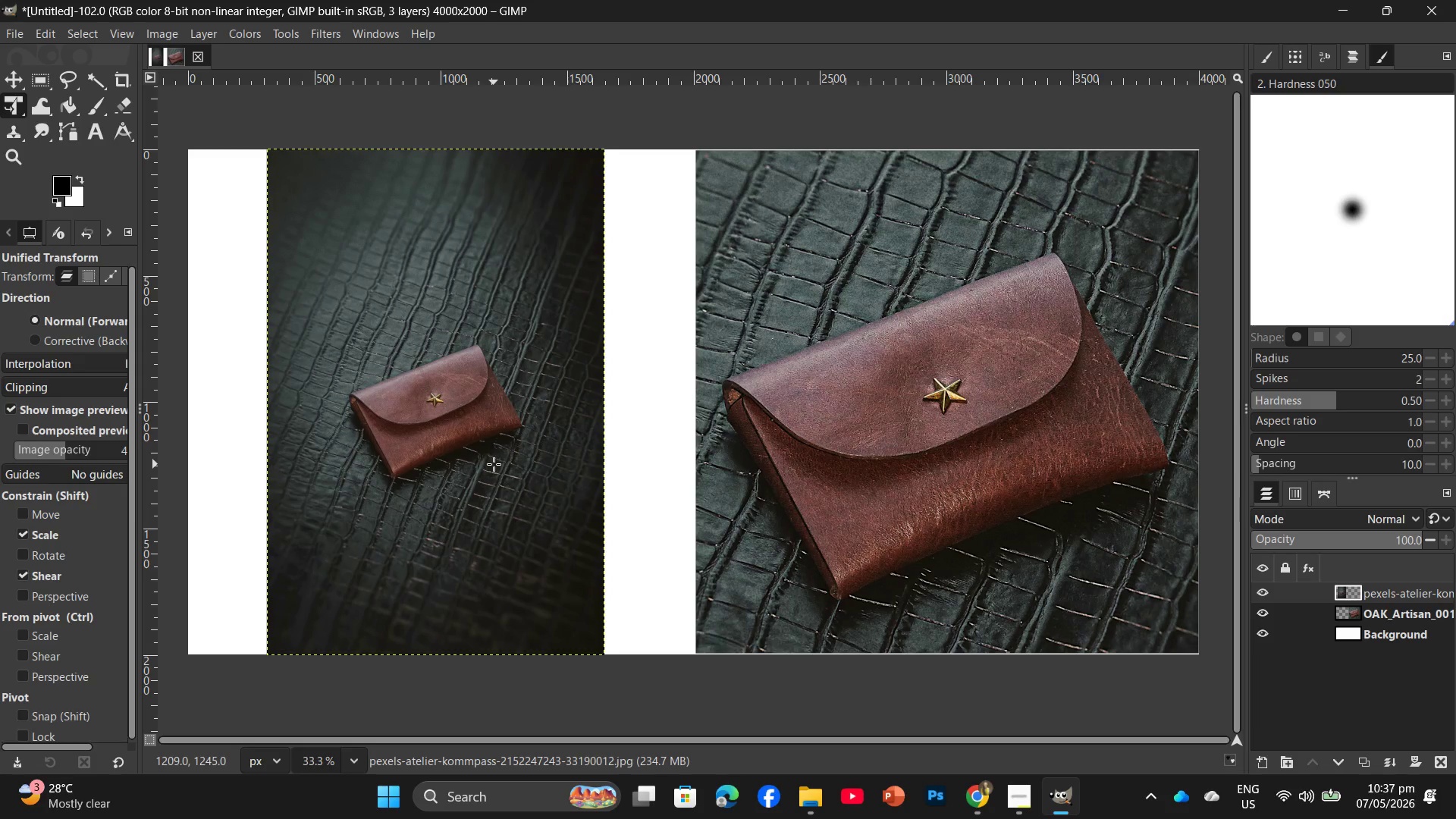 
wait(15.55)
 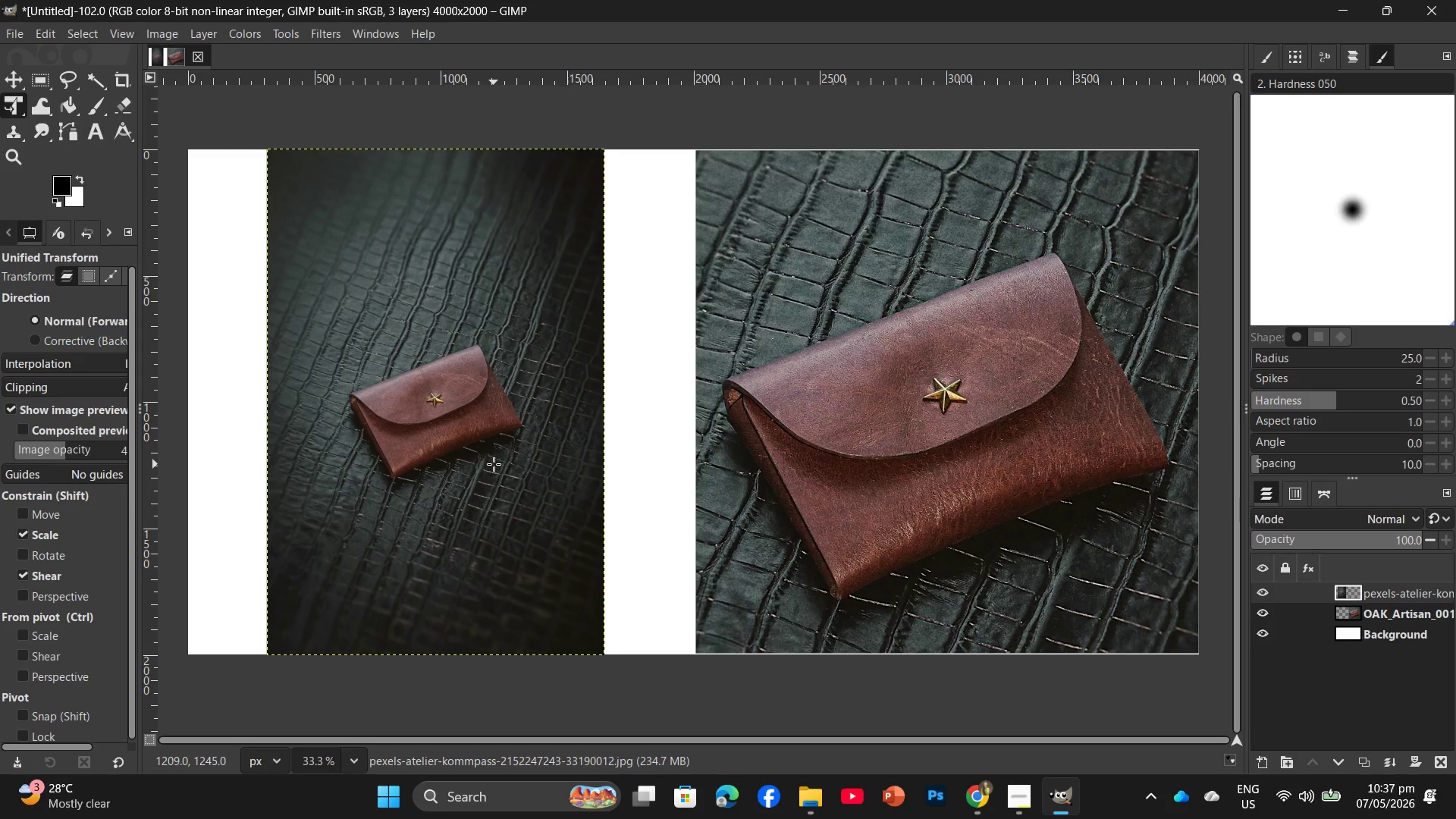 
left_click([103, 132])
 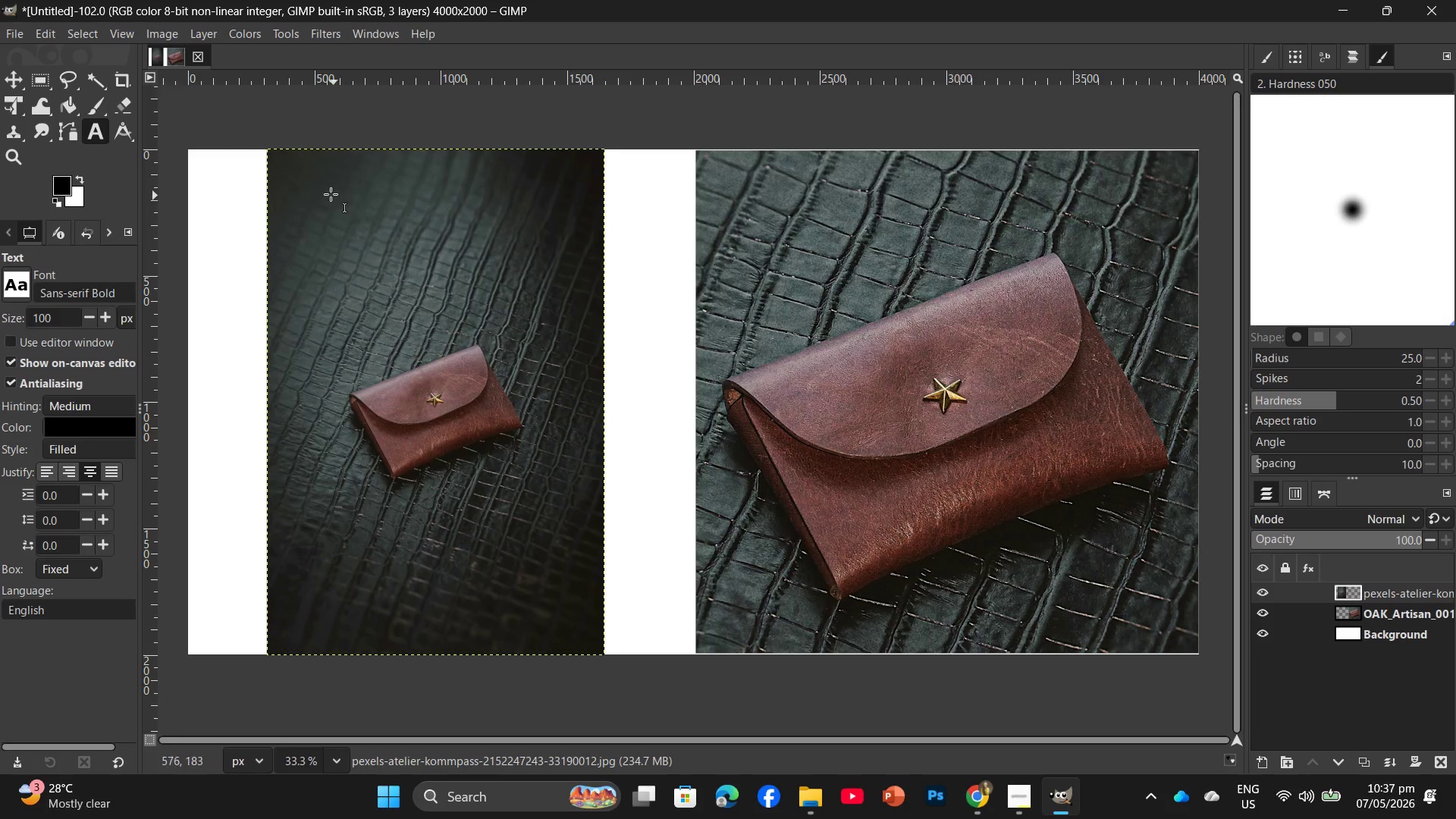 
left_click_drag(start_coordinate=[322, 187], to_coordinate=[545, 262])
 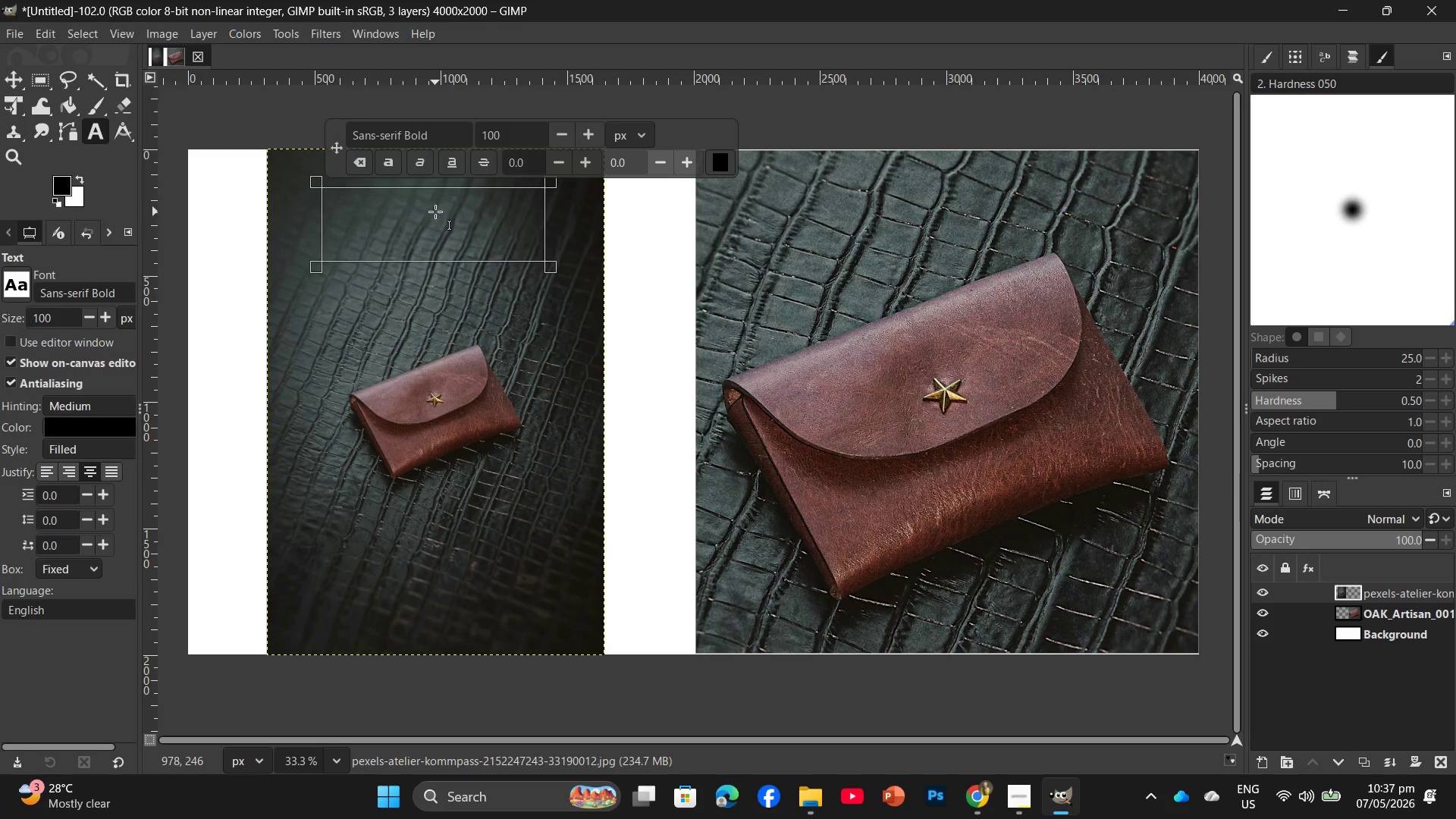 
type(BEFORE)
 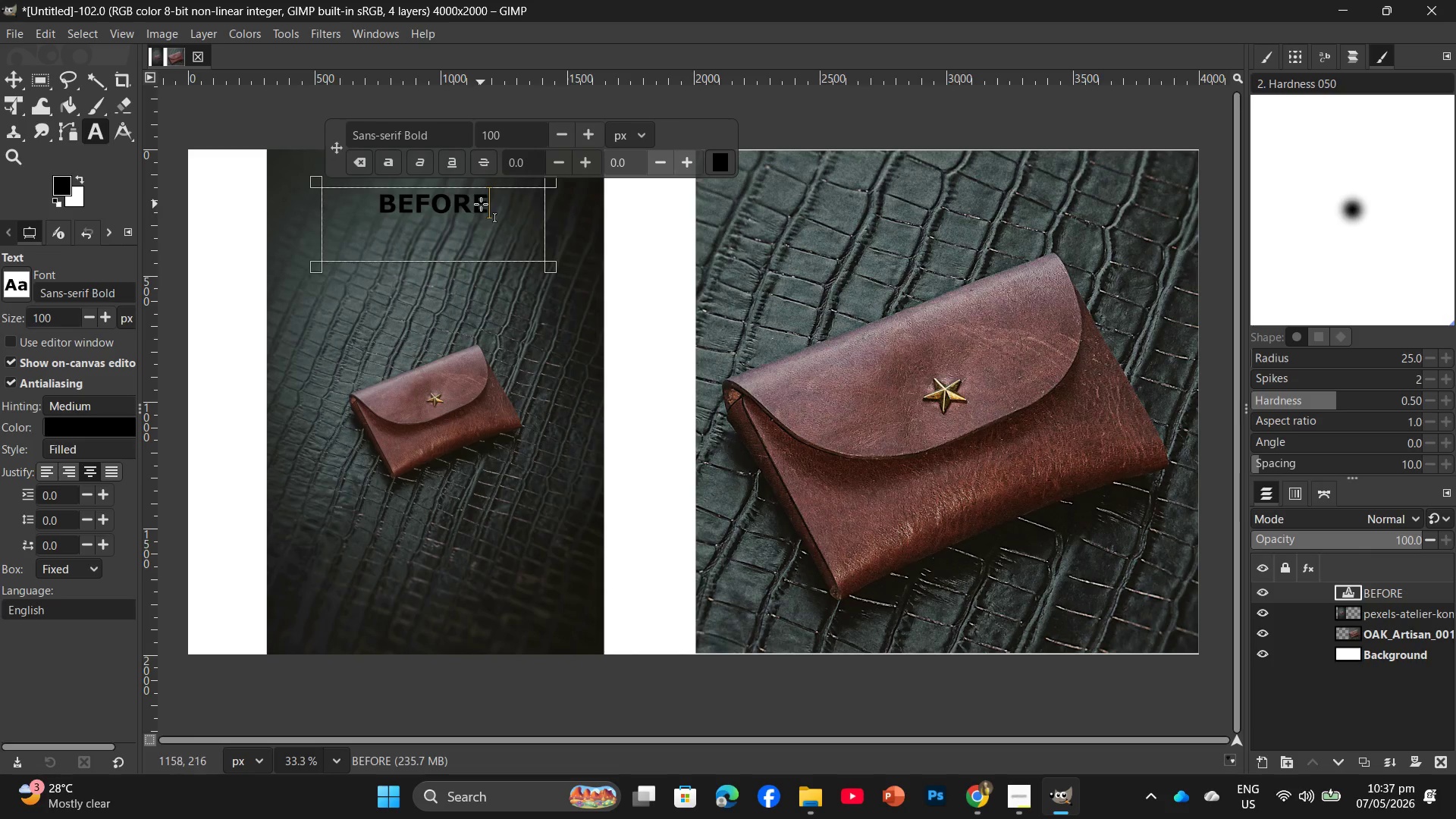 
double_click([481, 204])
 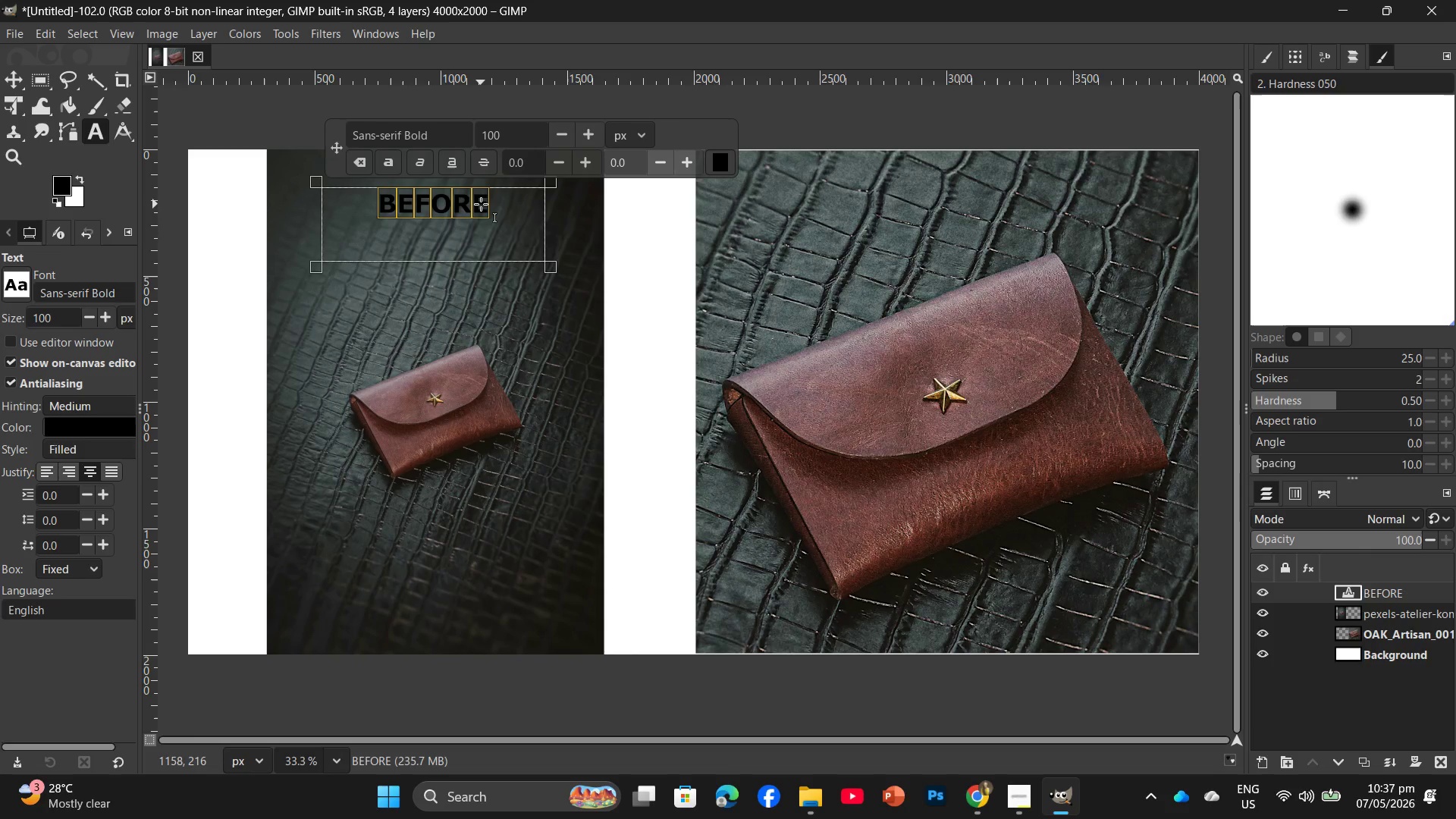 
triple_click([481, 204])
 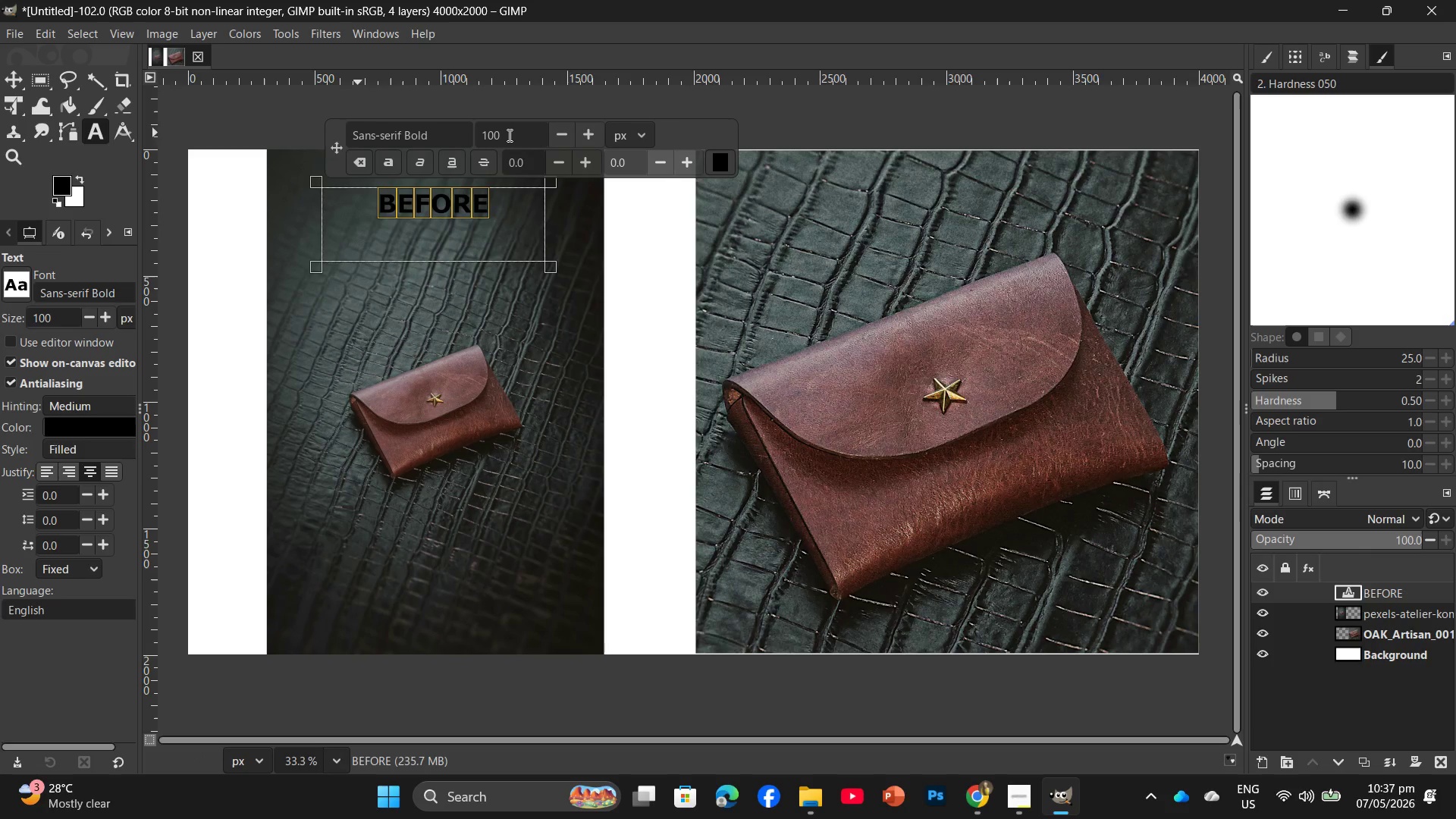 
left_click_drag(start_coordinate=[508, 134], to_coordinate=[475, 136])
 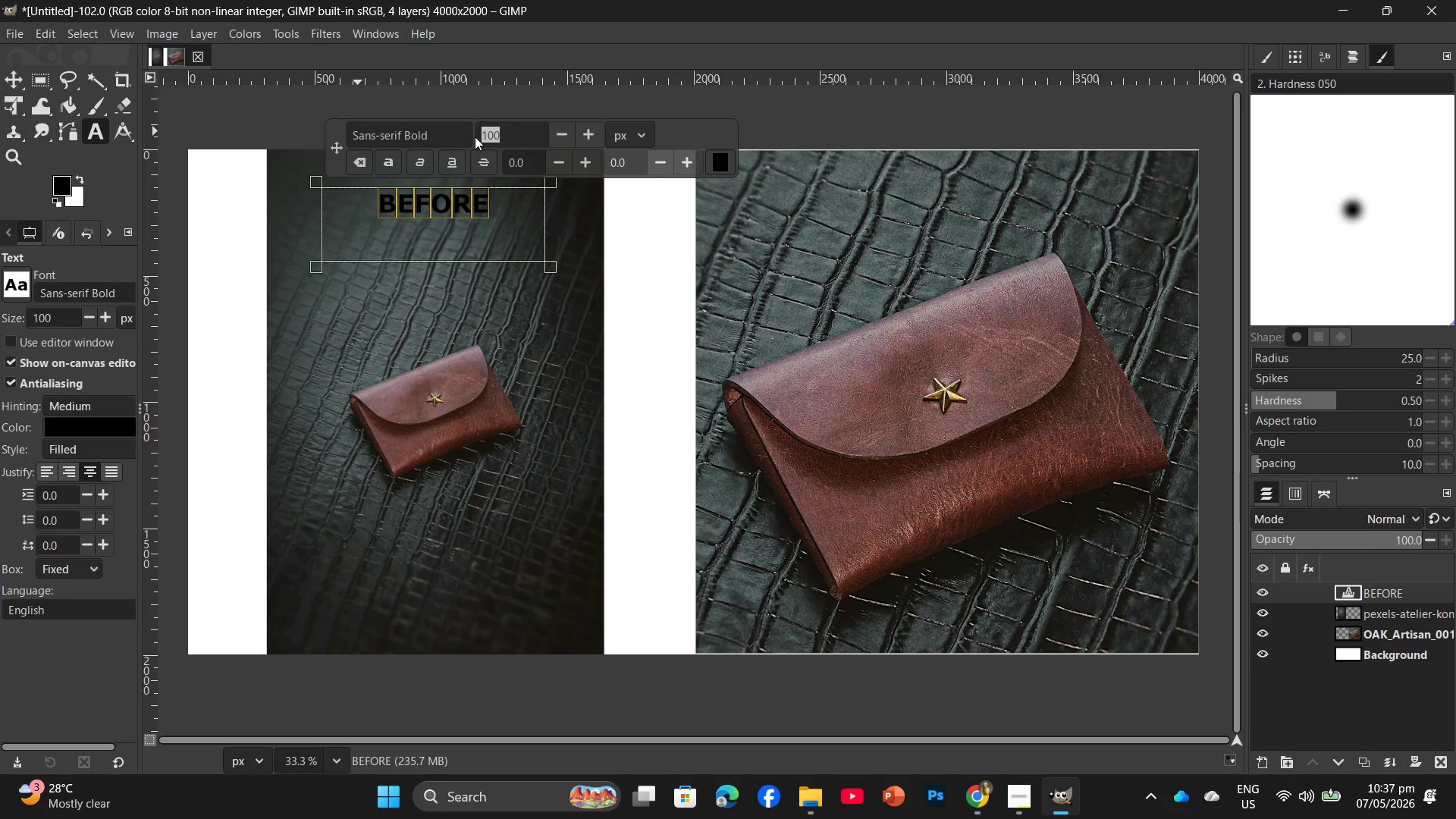 
key(Numpad2)
 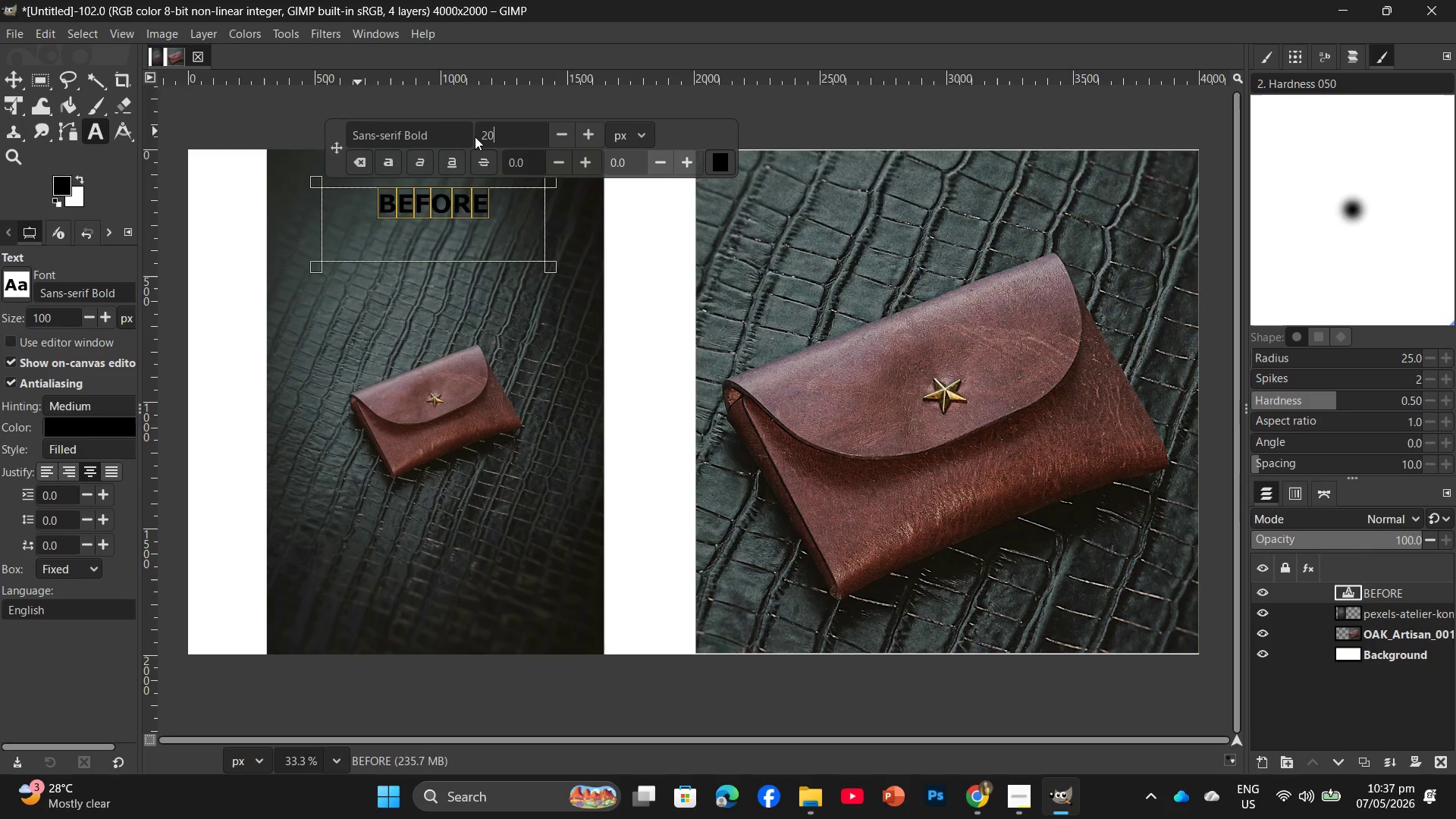 
key(Numpad0)
 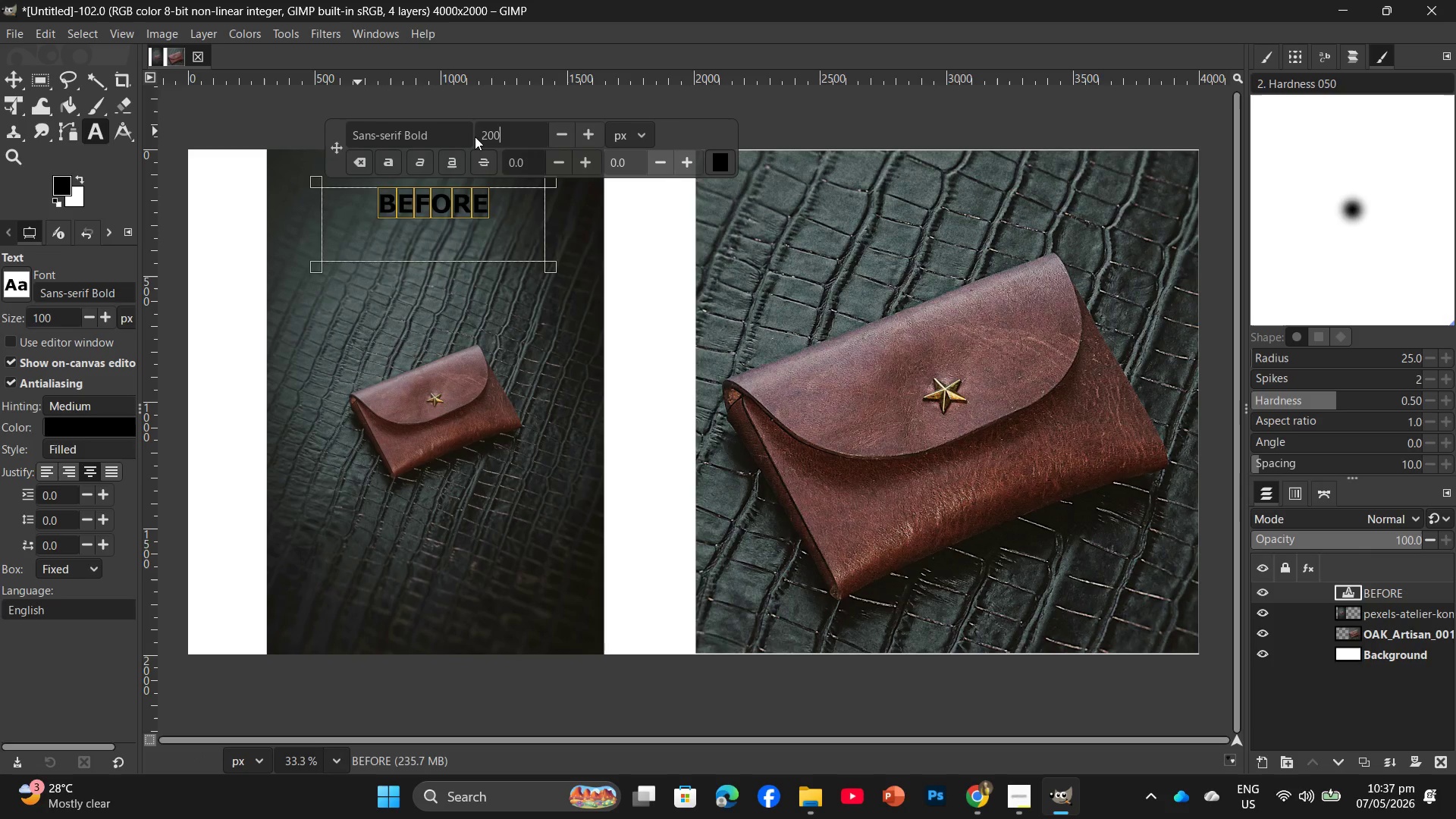 
key(Numpad0)
 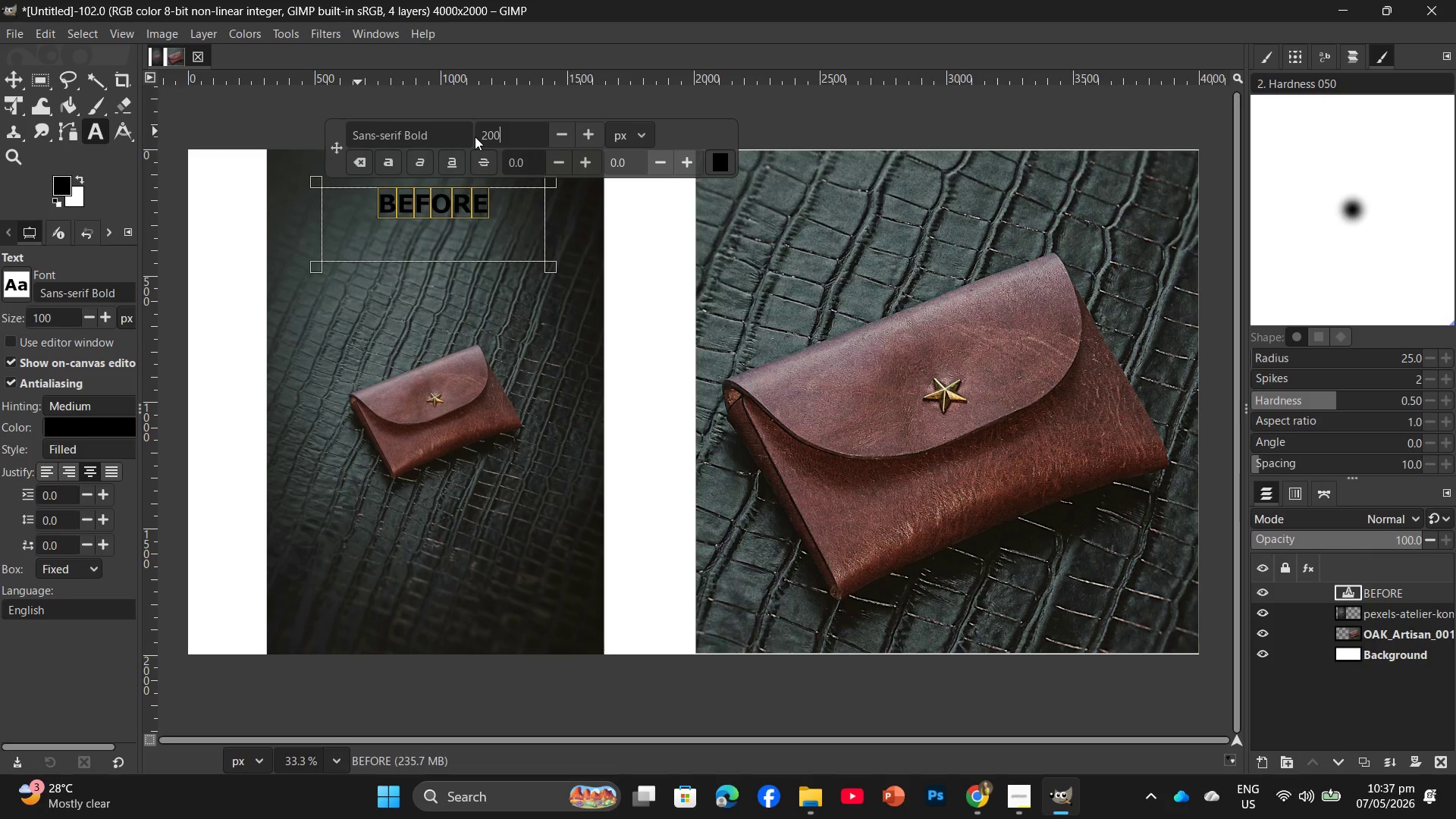 
key(Enter)
 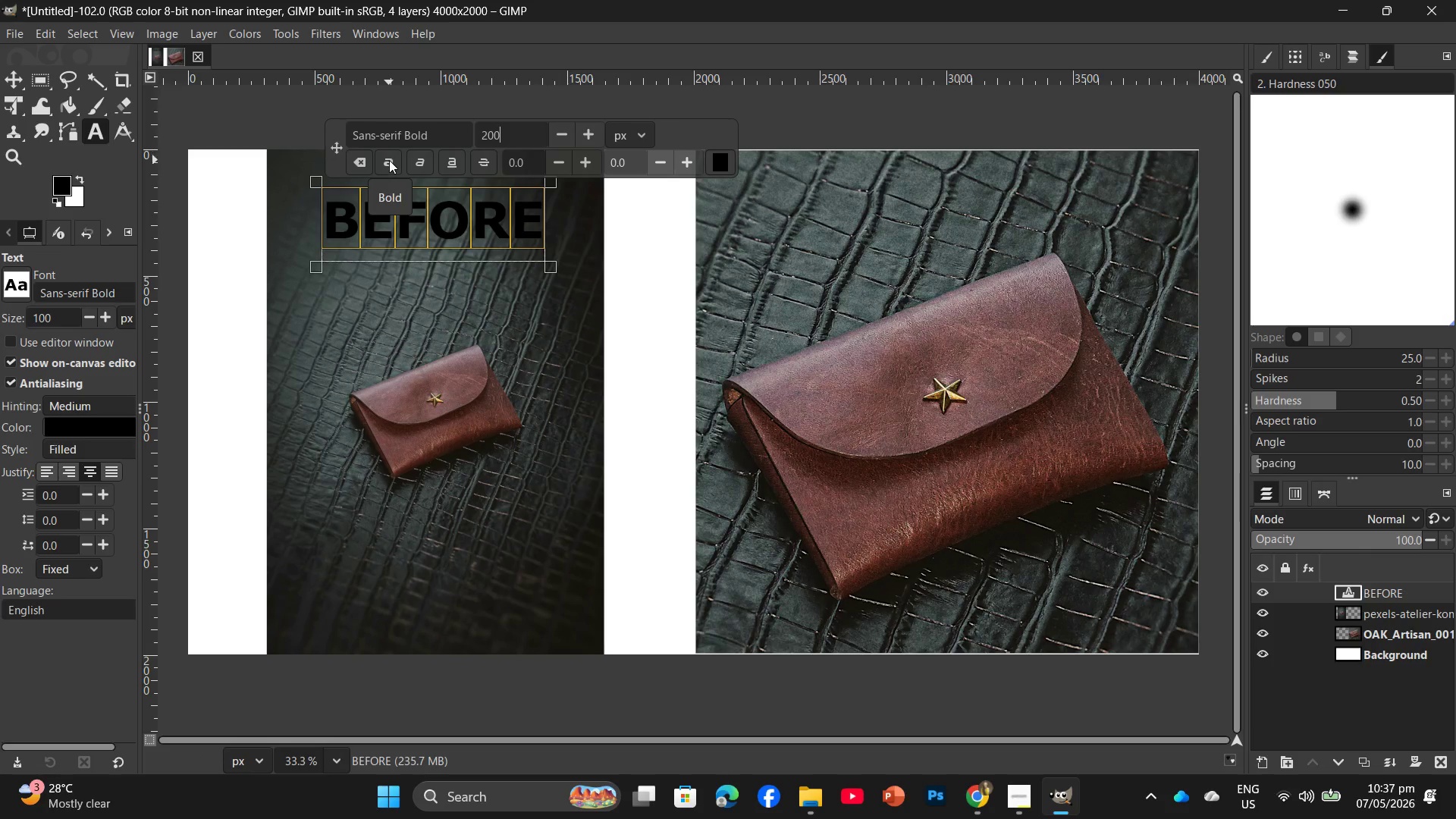 
left_click([425, 165])
 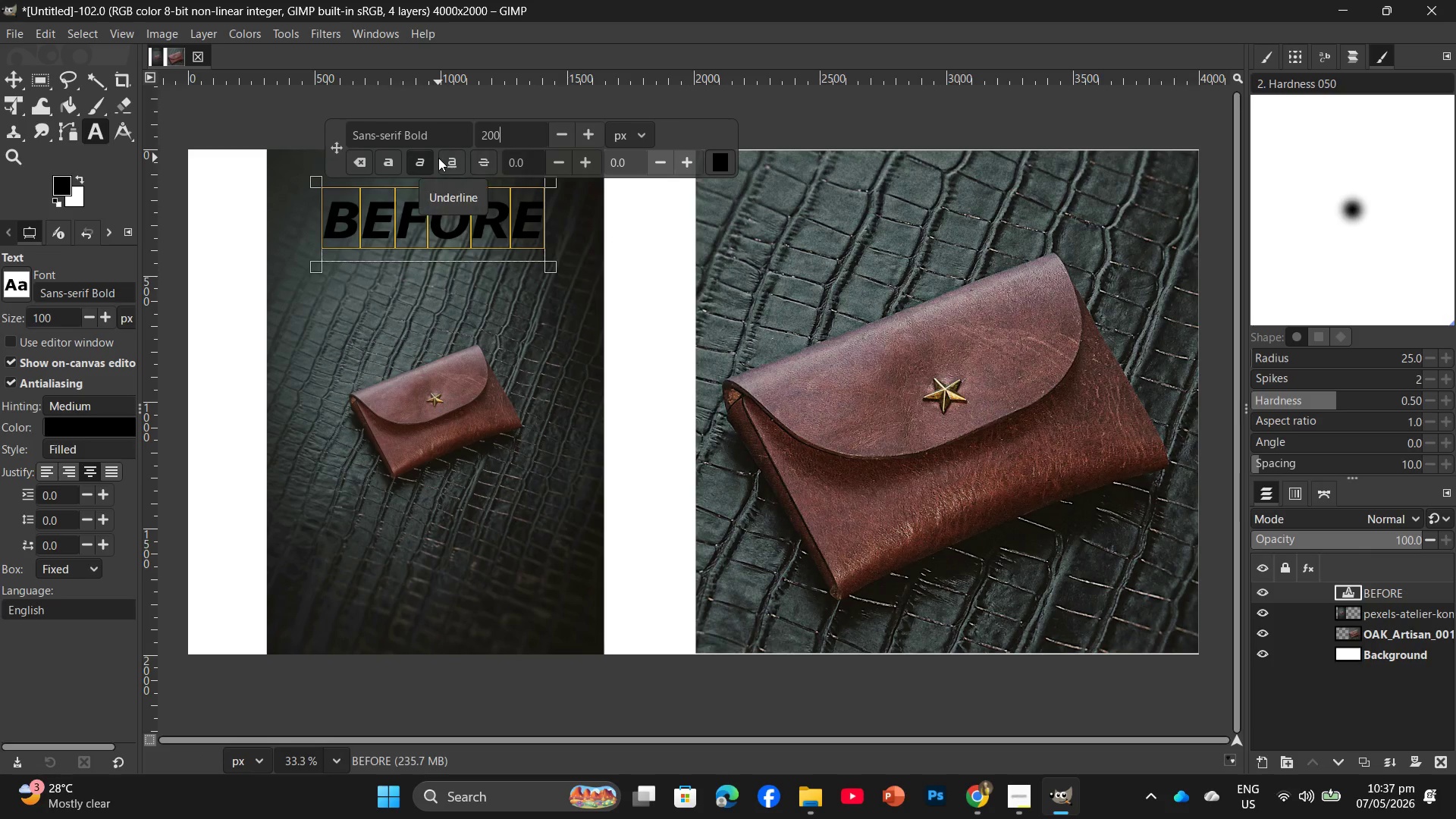 
left_click([417, 158])
 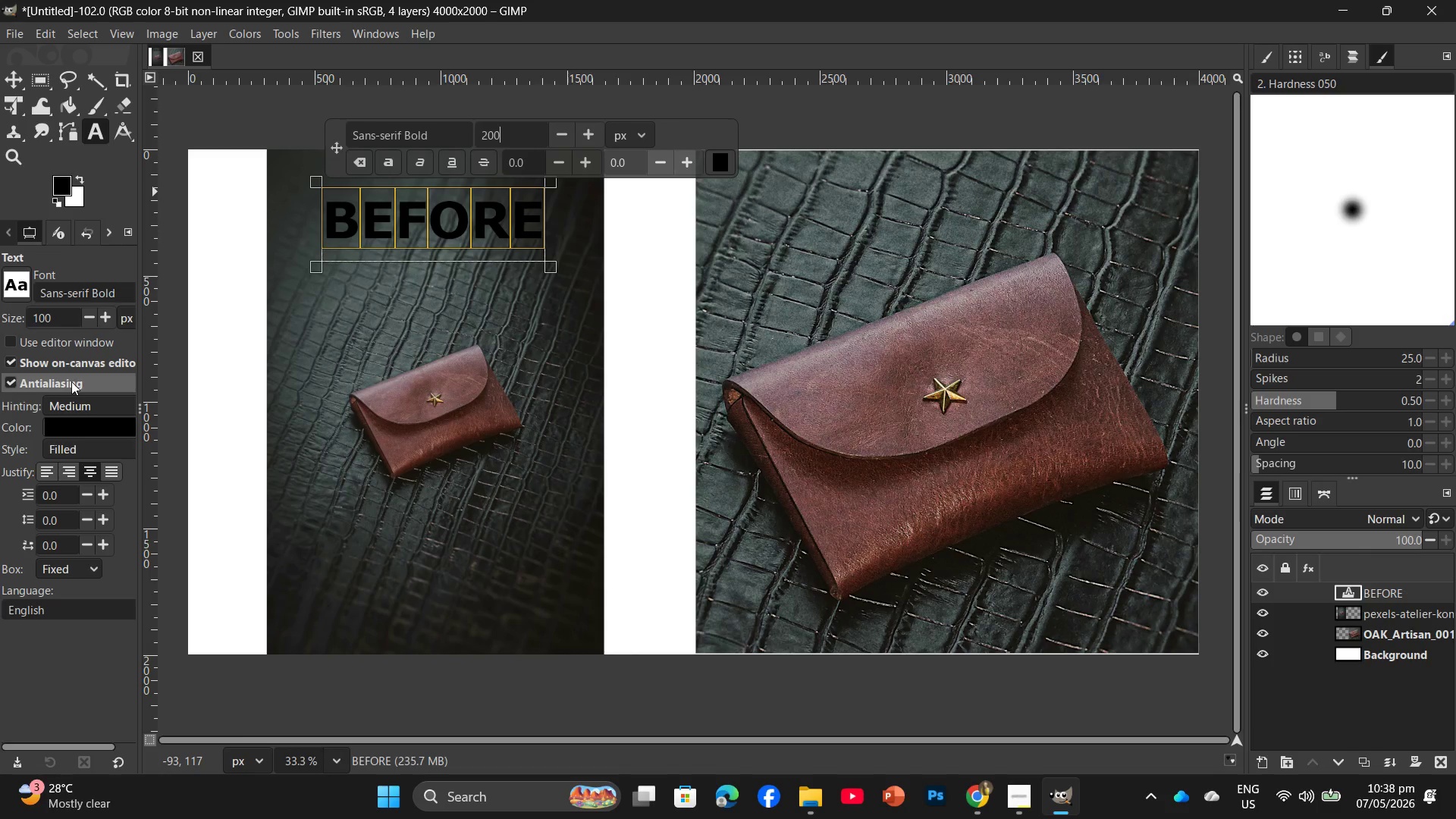 
left_click([74, 430])
 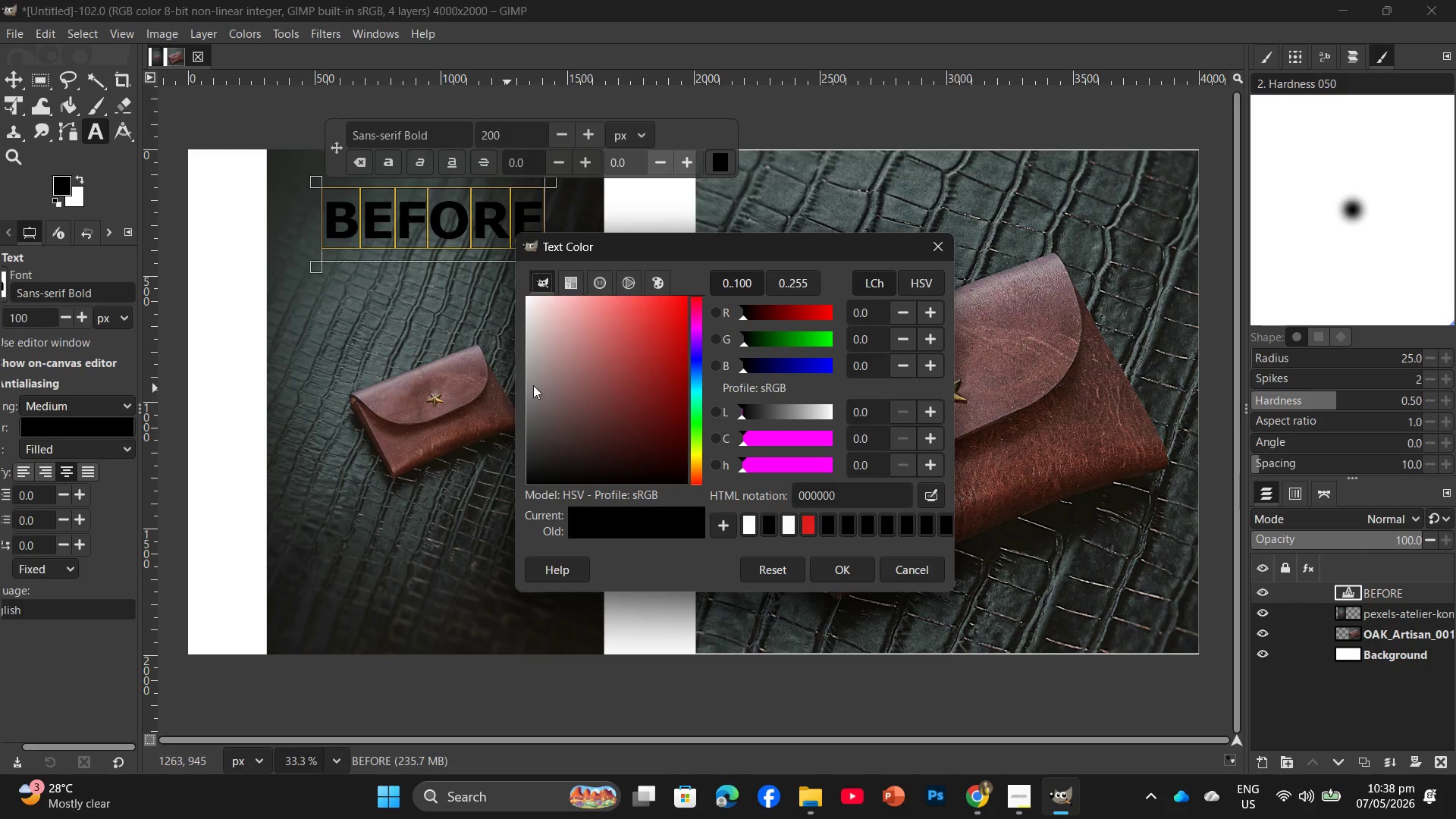 
left_click_drag(start_coordinate=[593, 378], to_coordinate=[519, 281])
 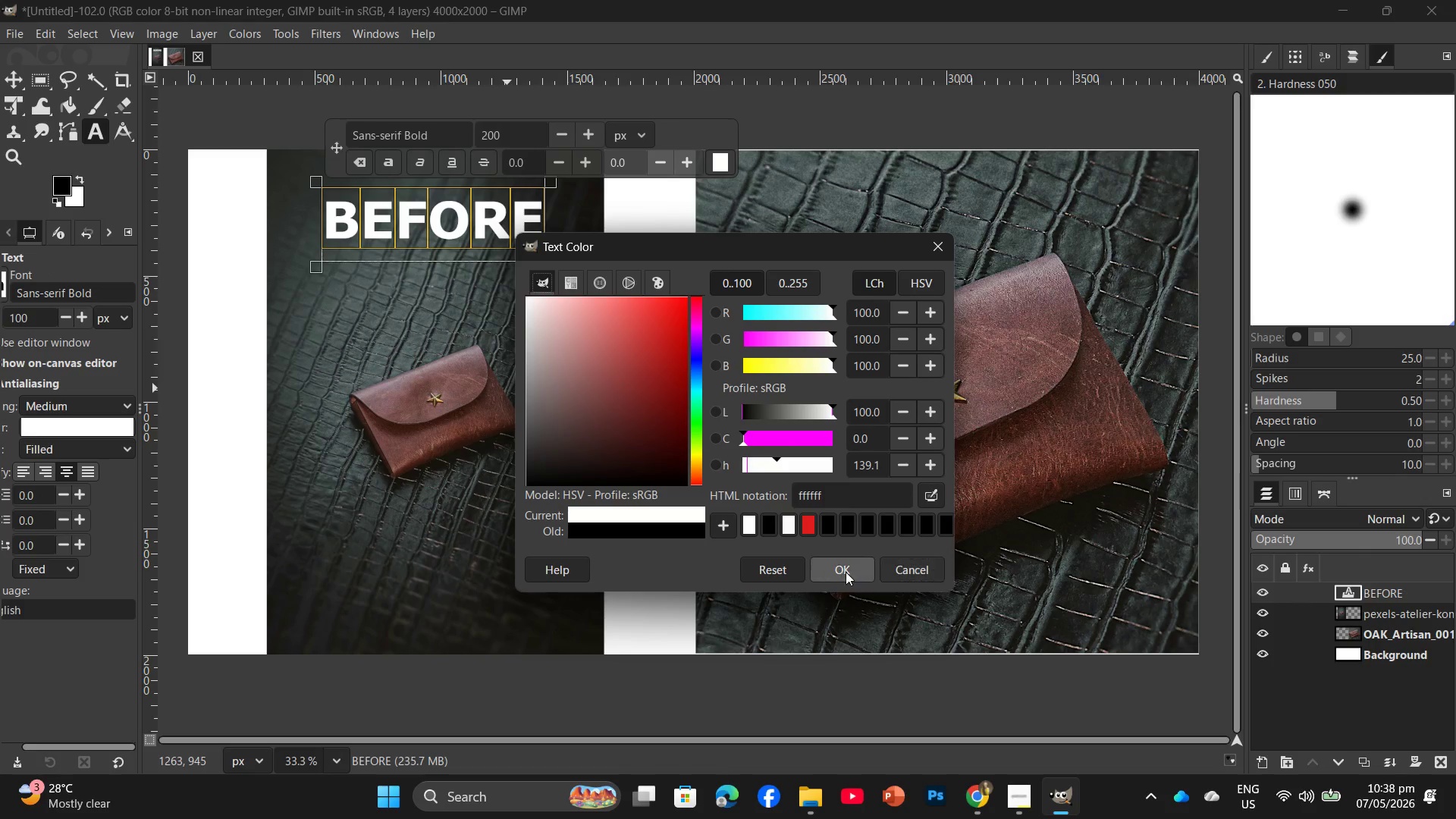 
left_click([843, 570])
 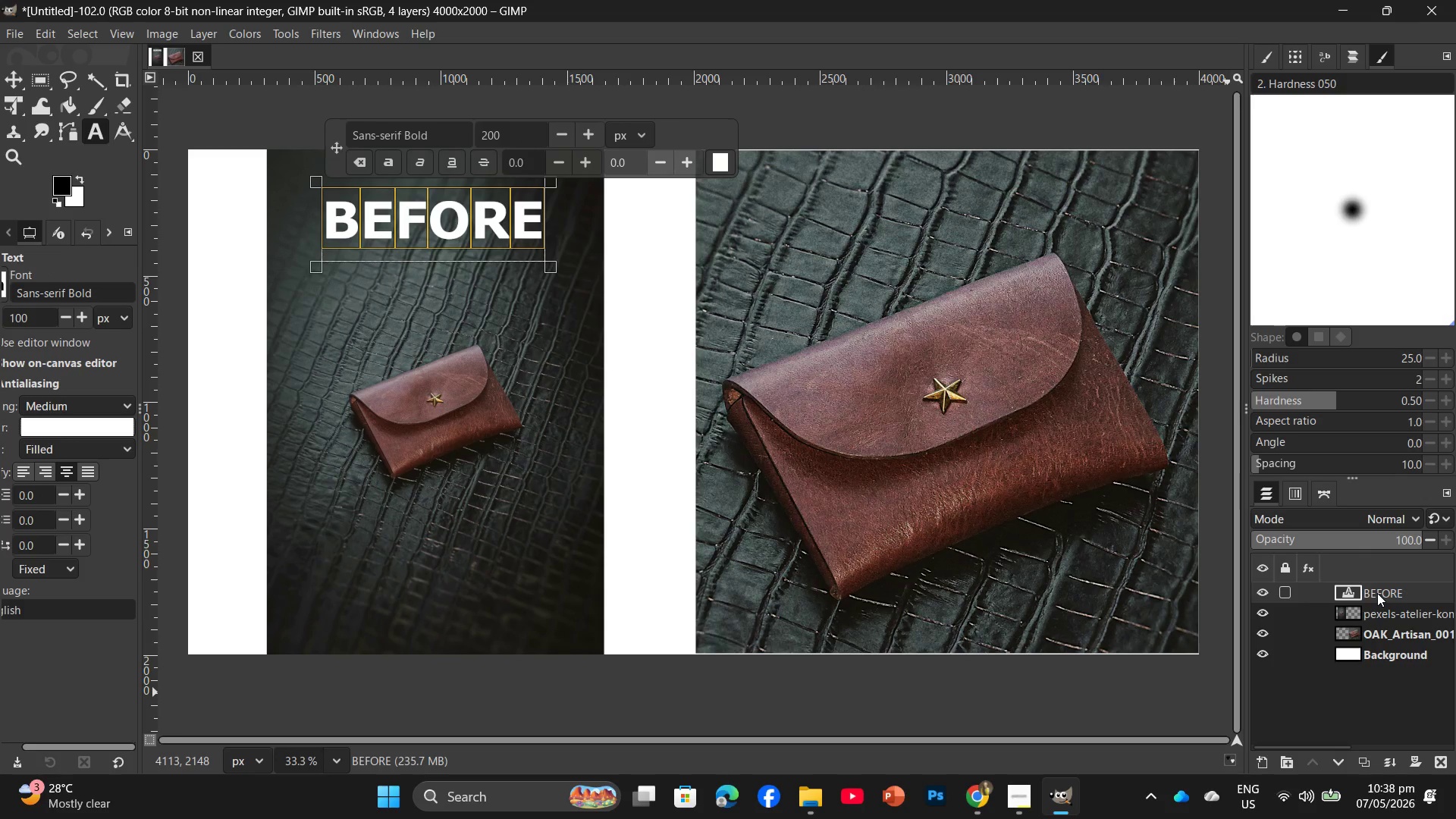 
wait(5.88)
 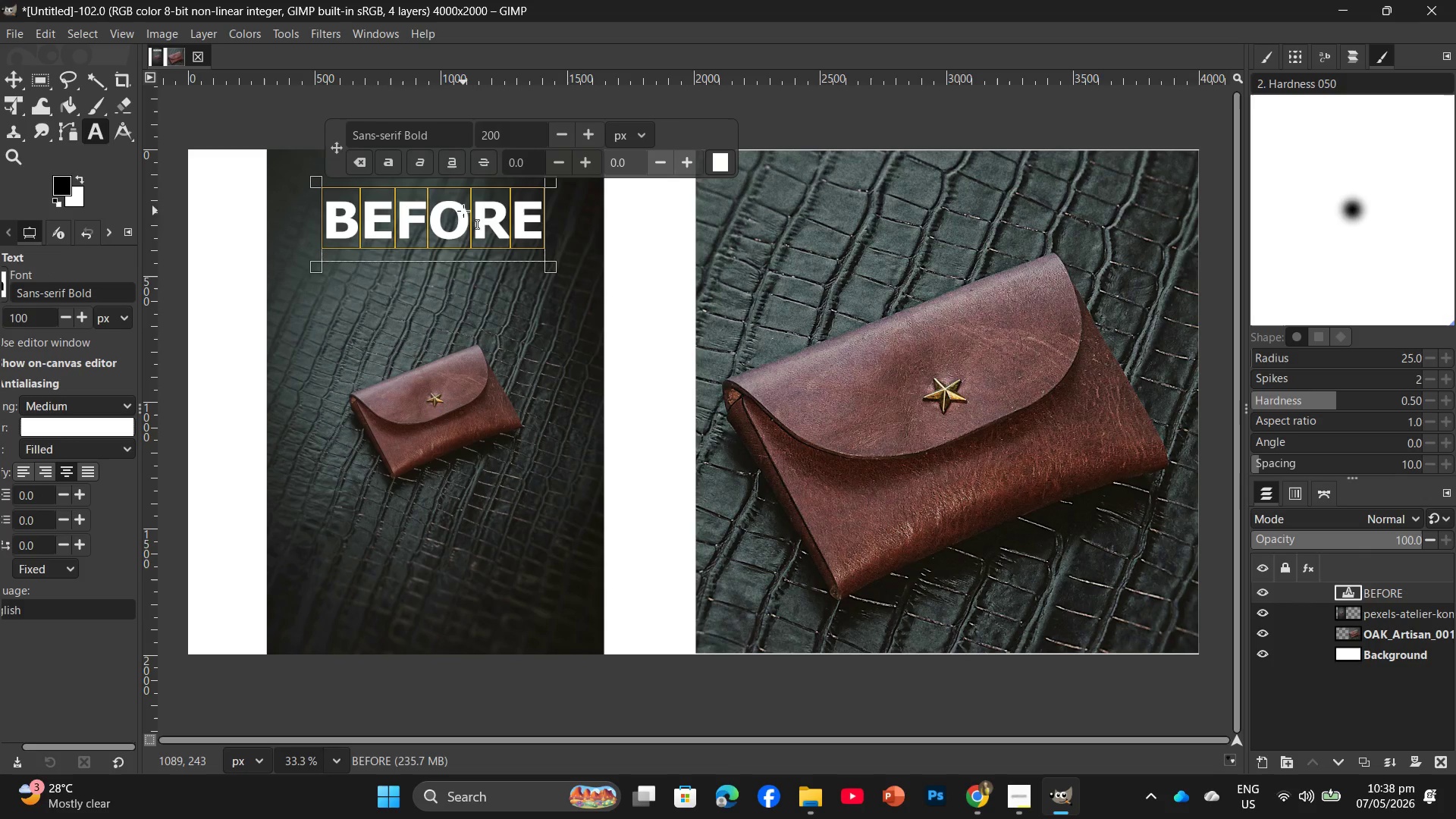 
right_click([1377, 593])
 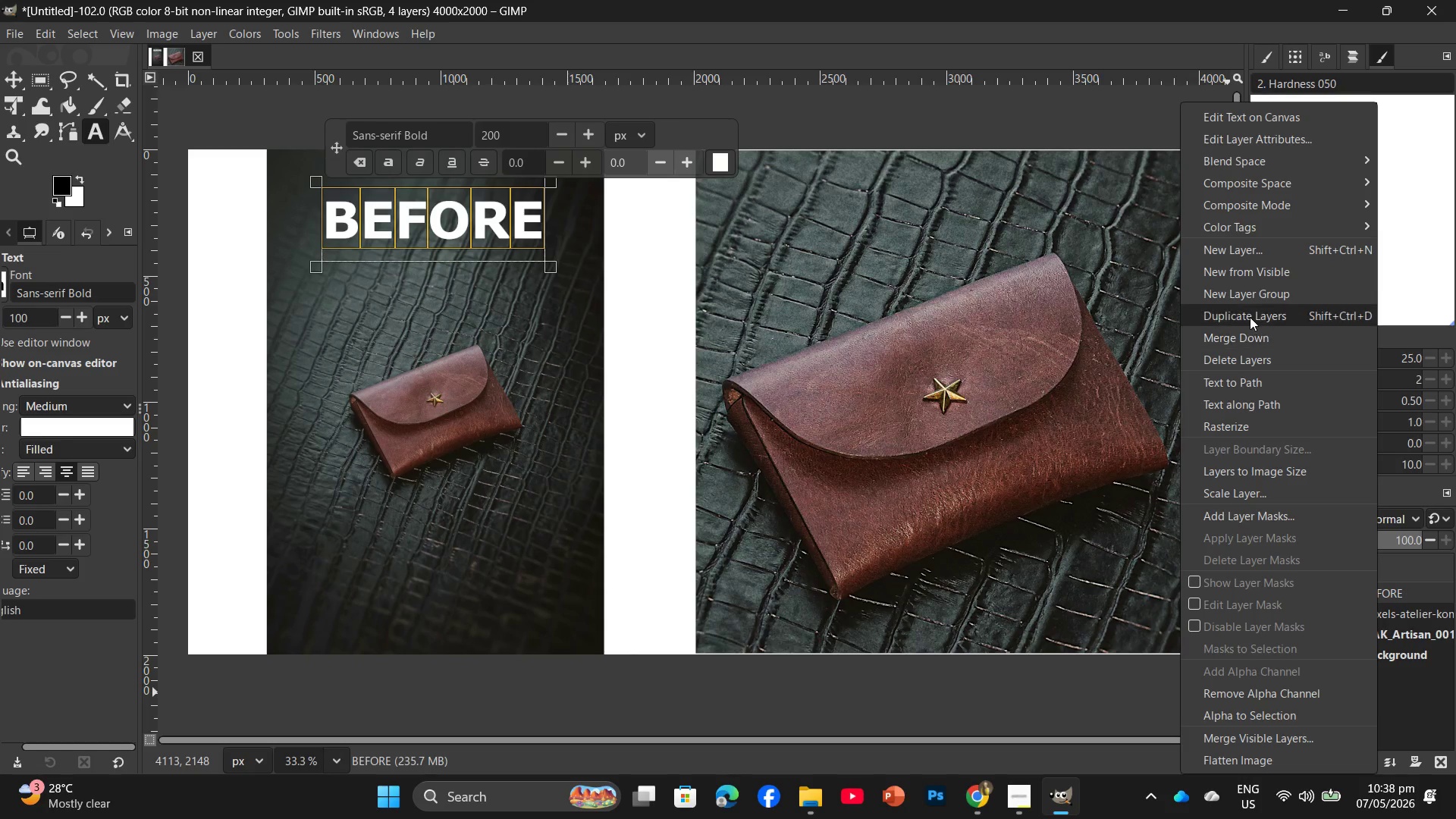 
left_click([1250, 317])
 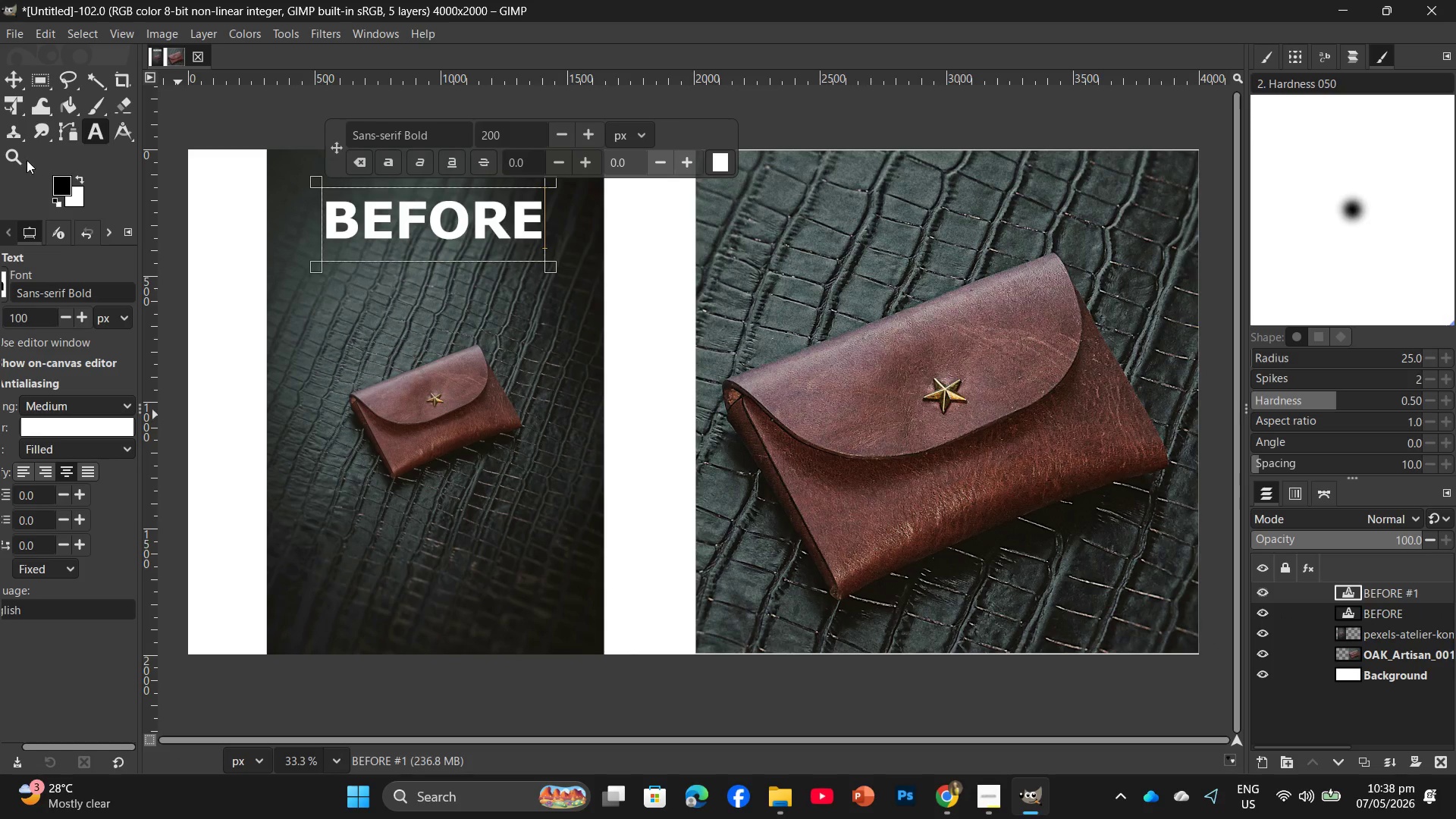 
left_click([20, 76])
 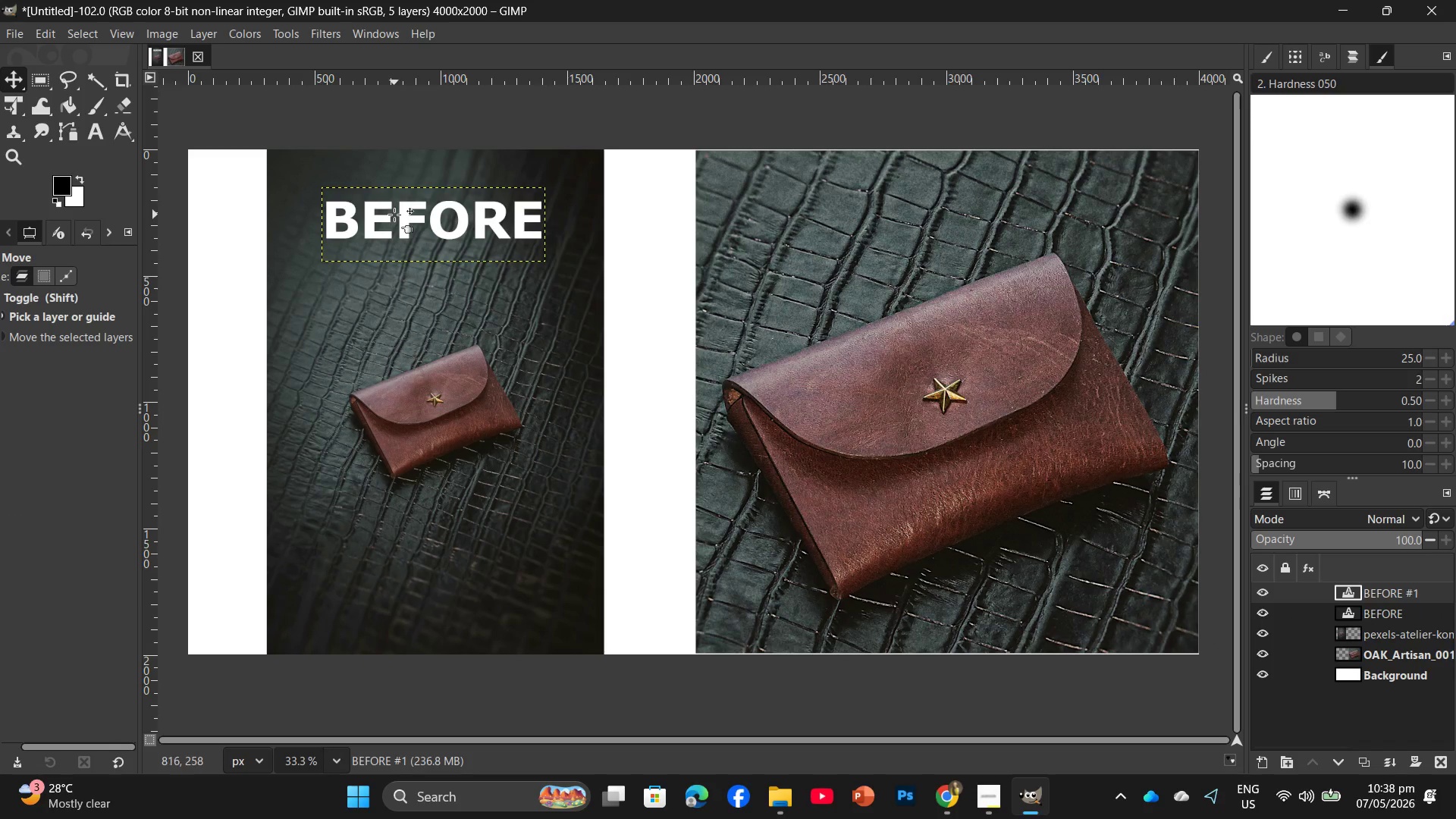 
left_click_drag(start_coordinate=[394, 215], to_coordinate=[447, 217])
 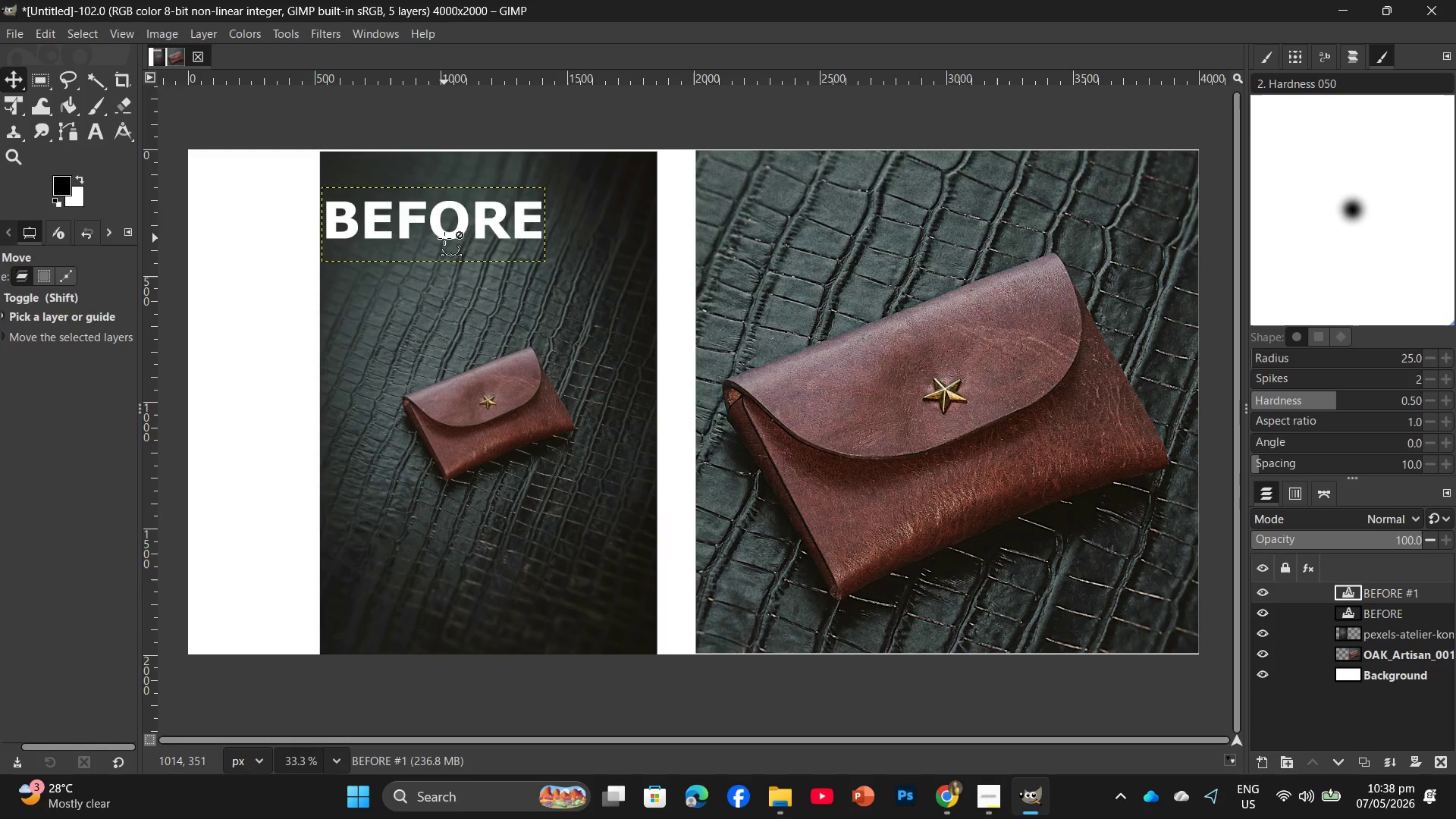 
key(Control+Z)
 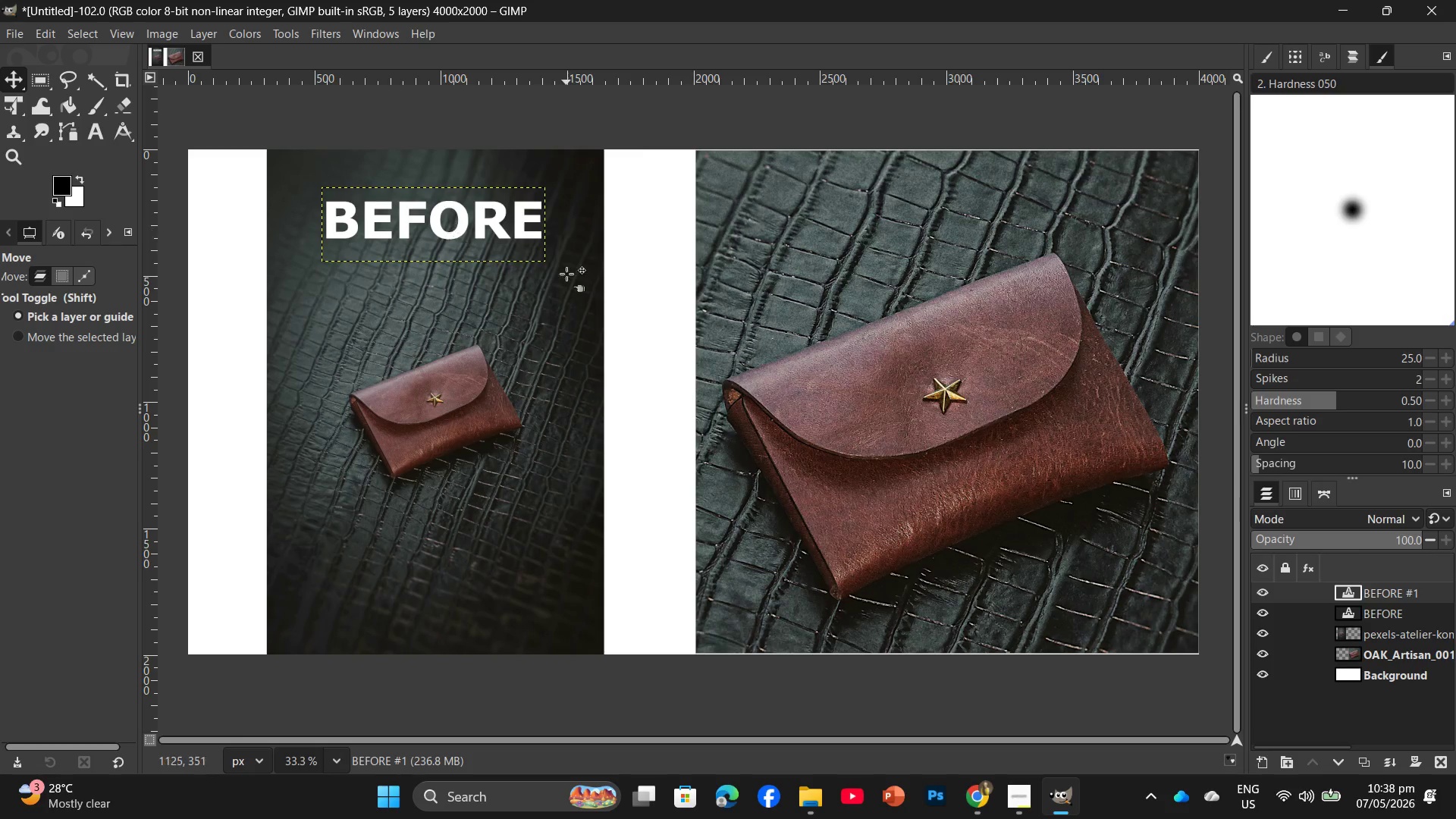 
left_click([1380, 592])
 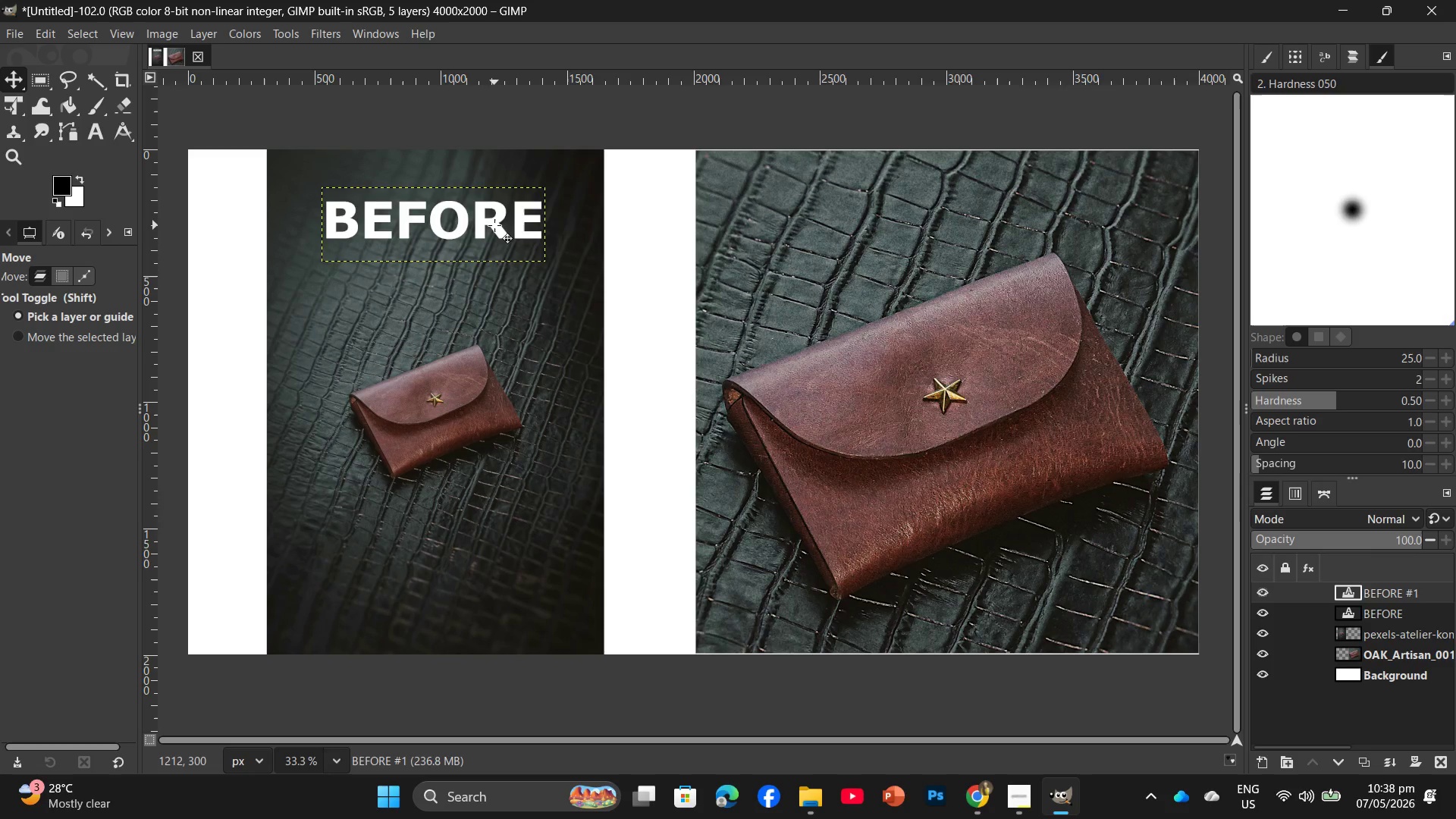 
left_click_drag(start_coordinate=[494, 225], to_coordinate=[1020, 228])
 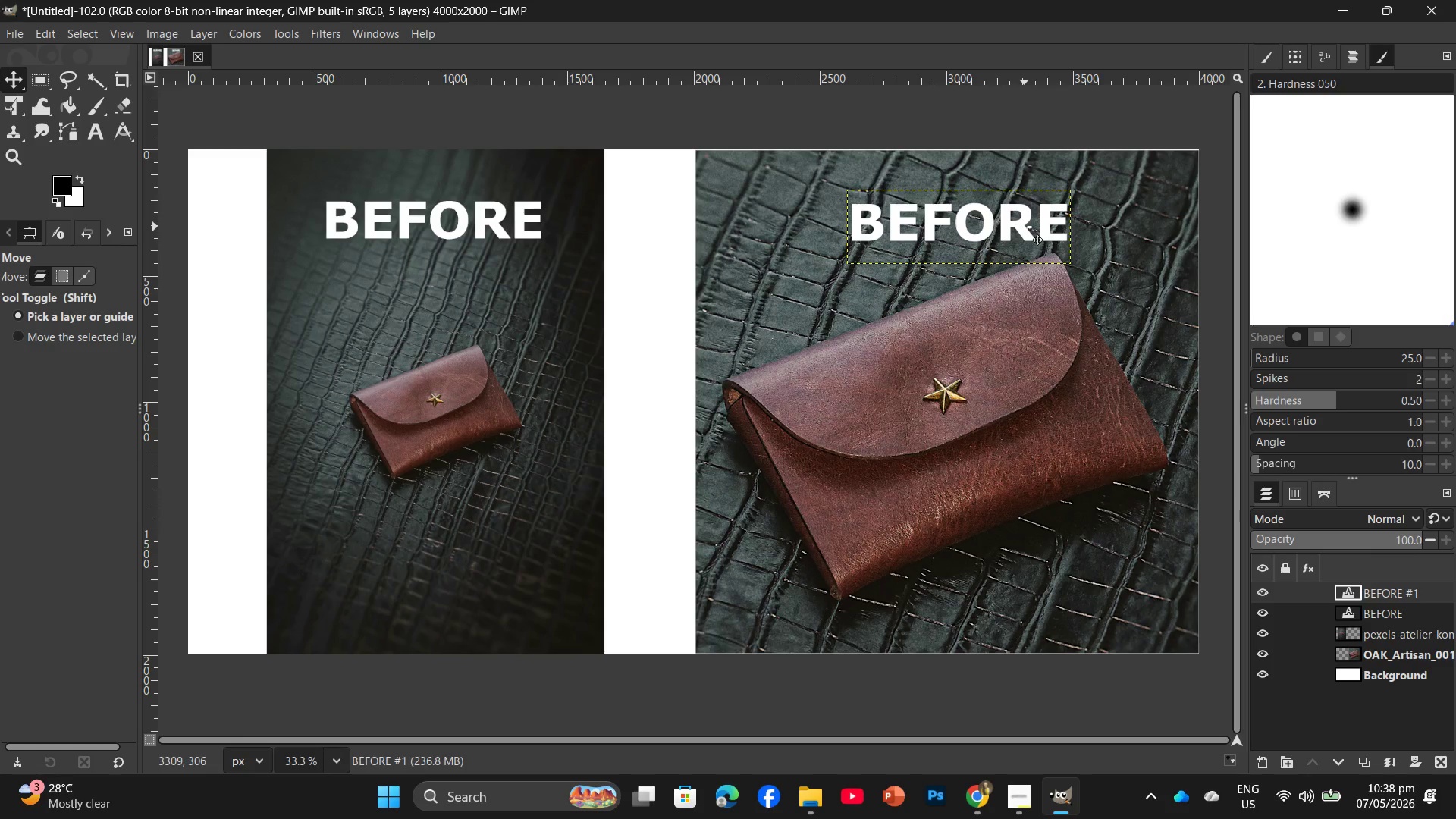 
double_click([1025, 227])
 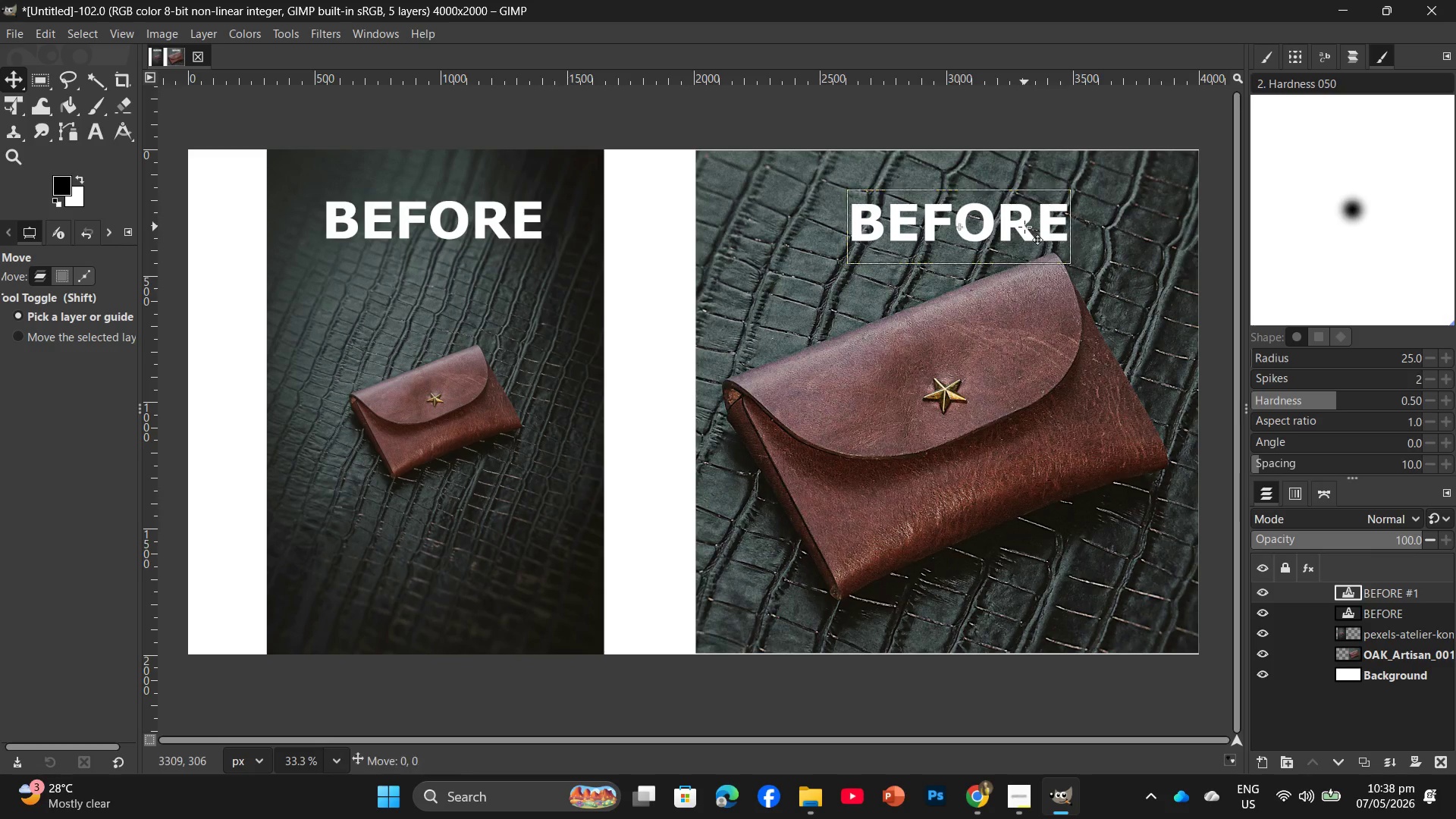 
triple_click([1025, 227])
 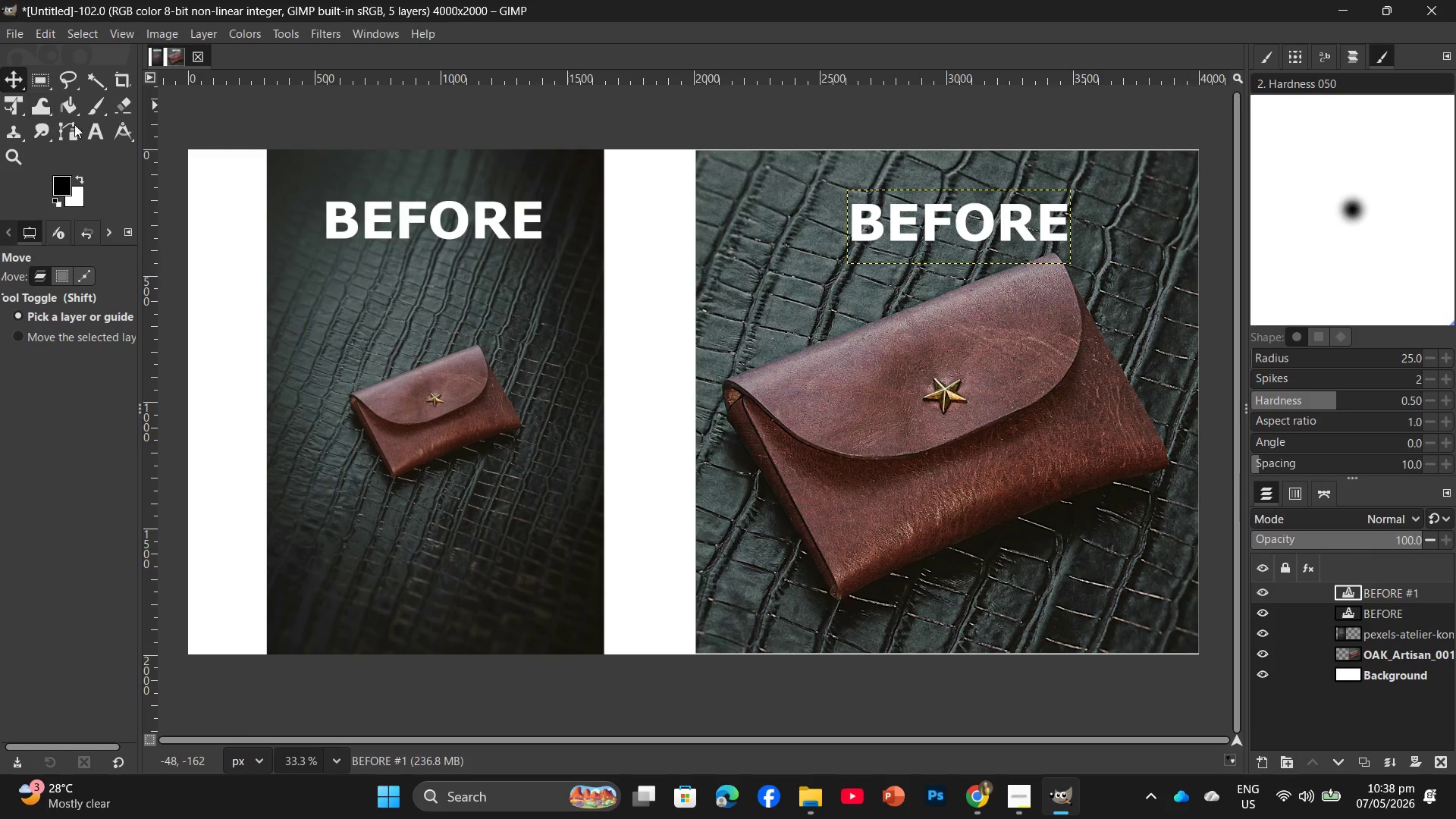 
left_click([99, 138])
 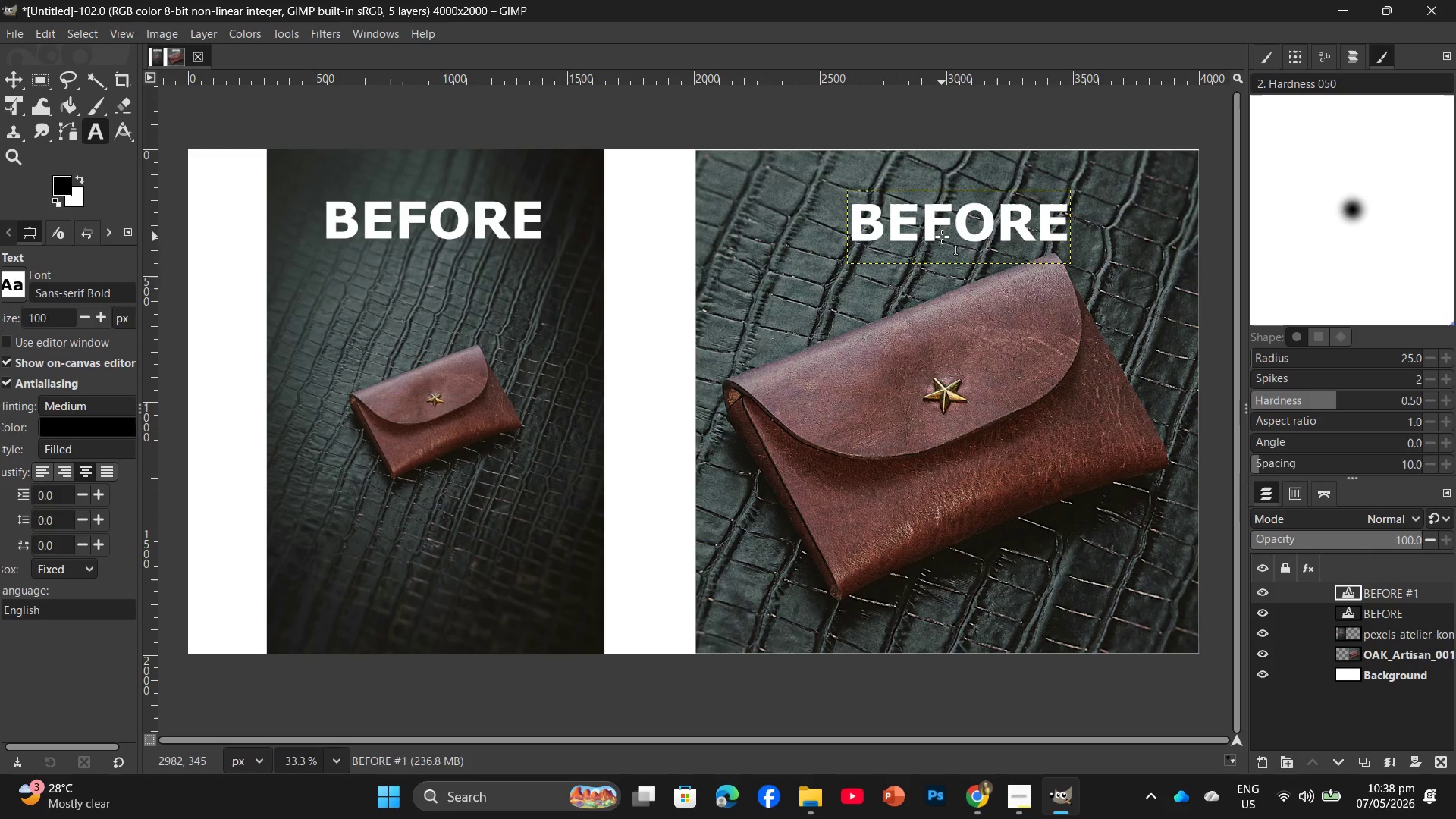 
wait(10.73)
 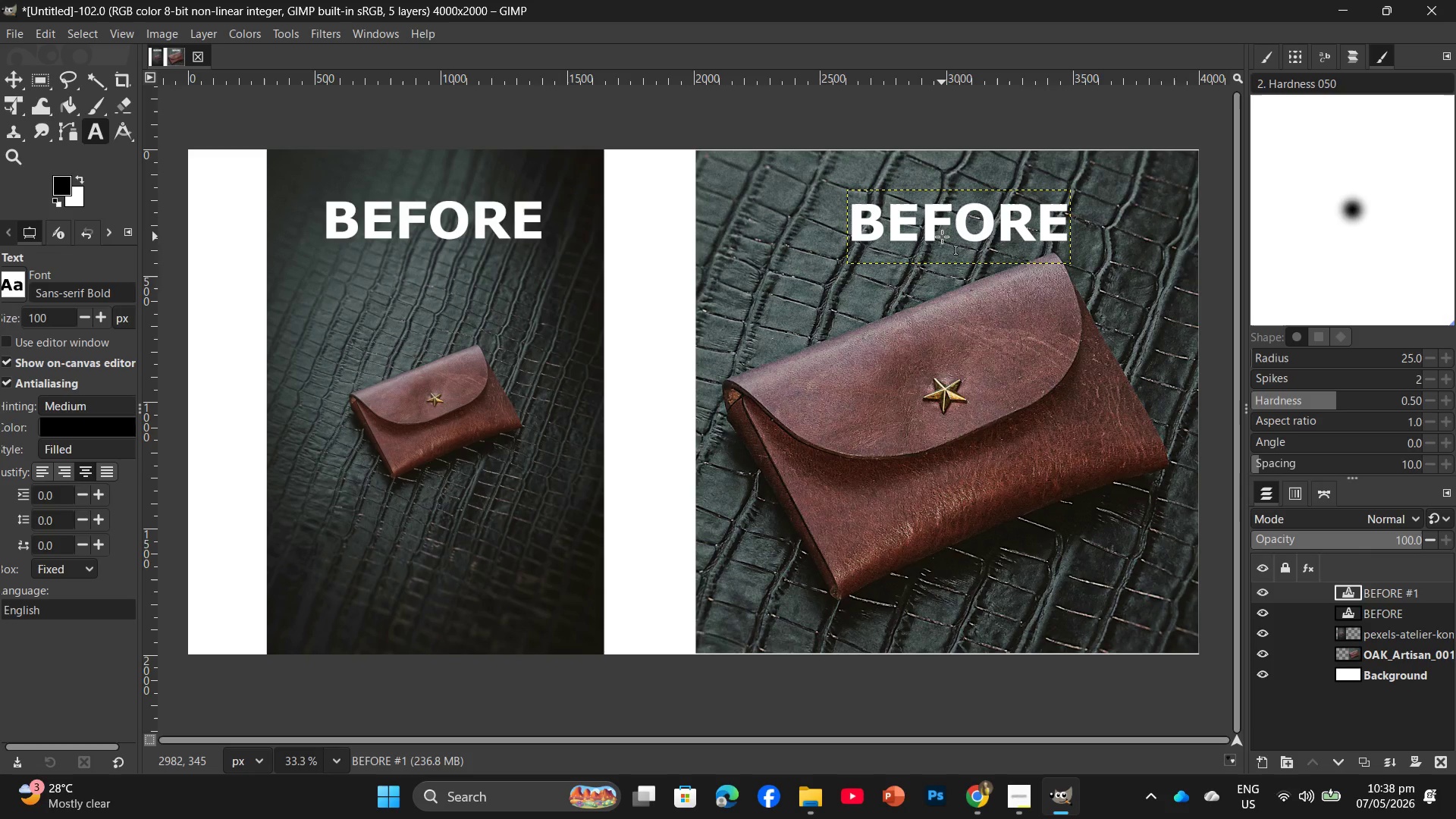 
double_click([942, 237])
 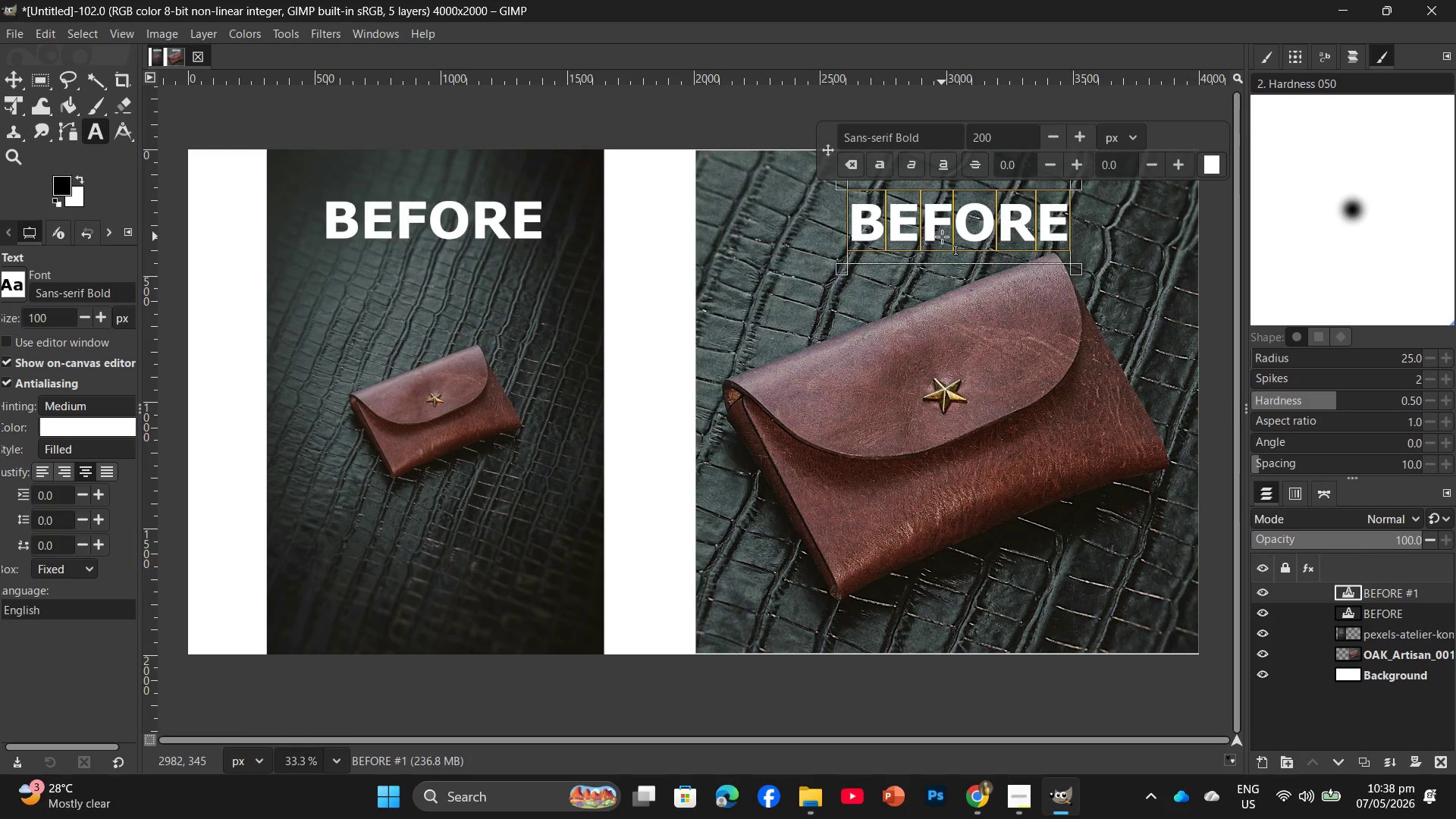 
type(AFTR)
 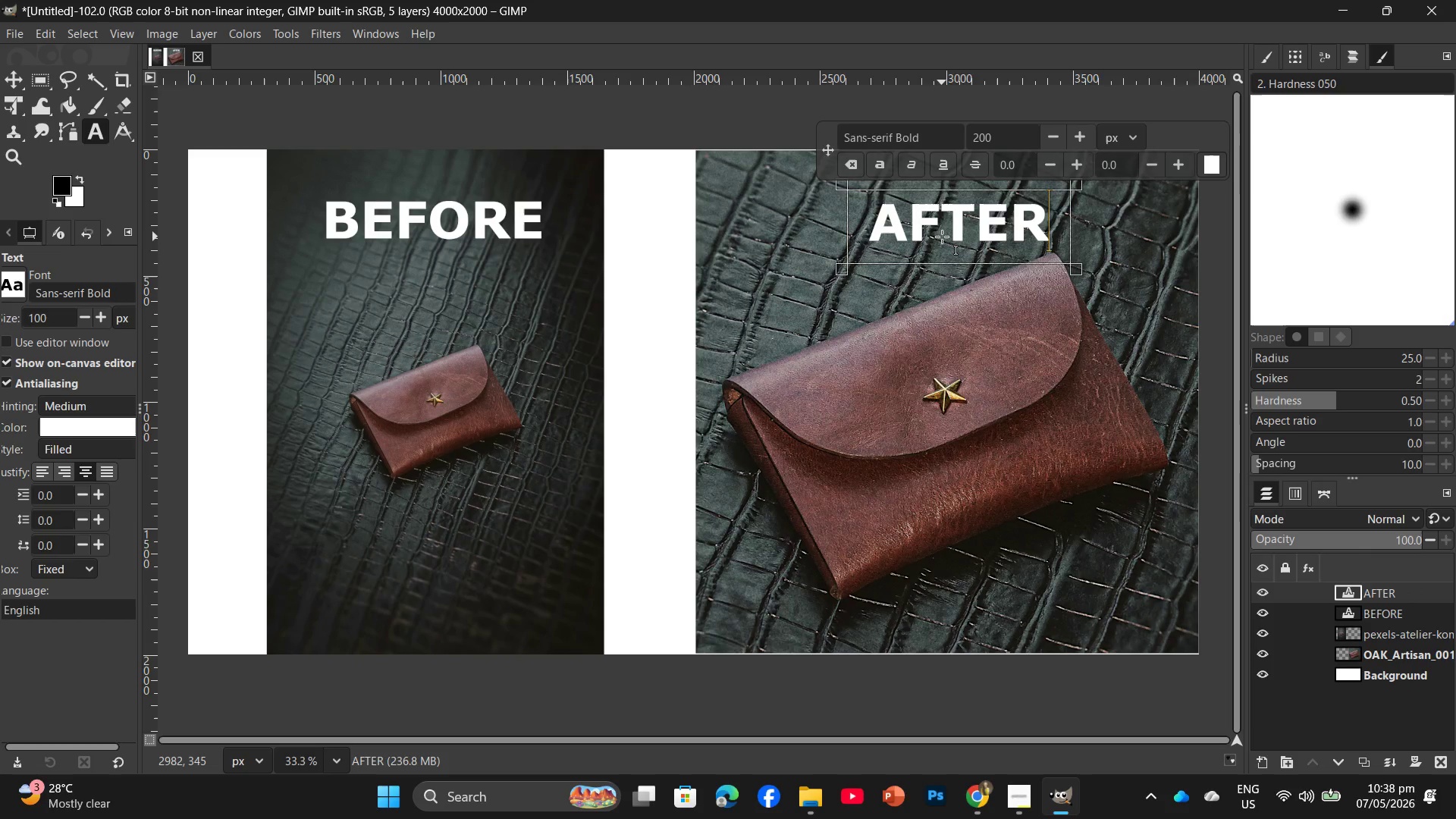 
hold_key(key=E, duration=0.36)
 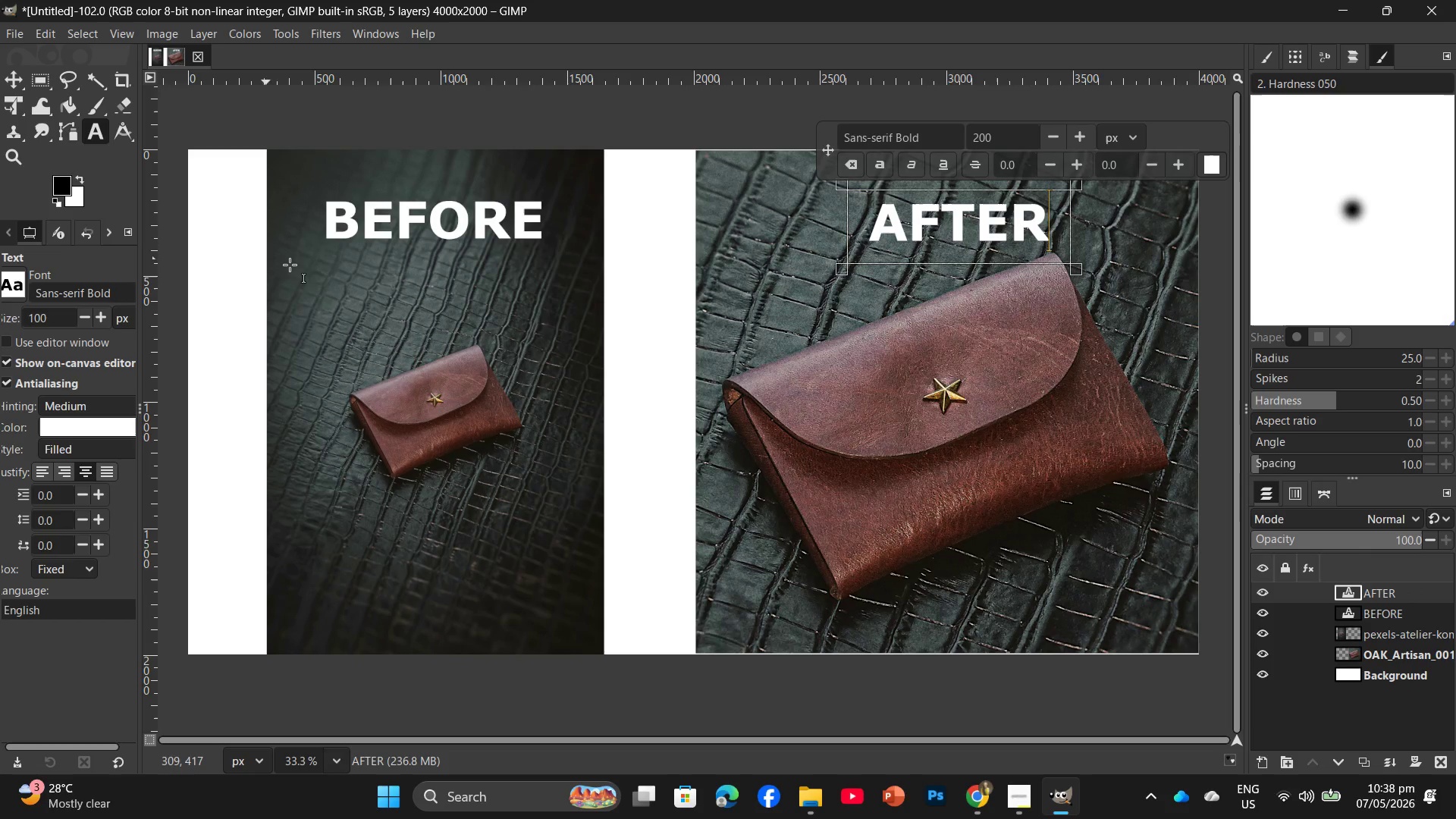 
wait(7.28)
 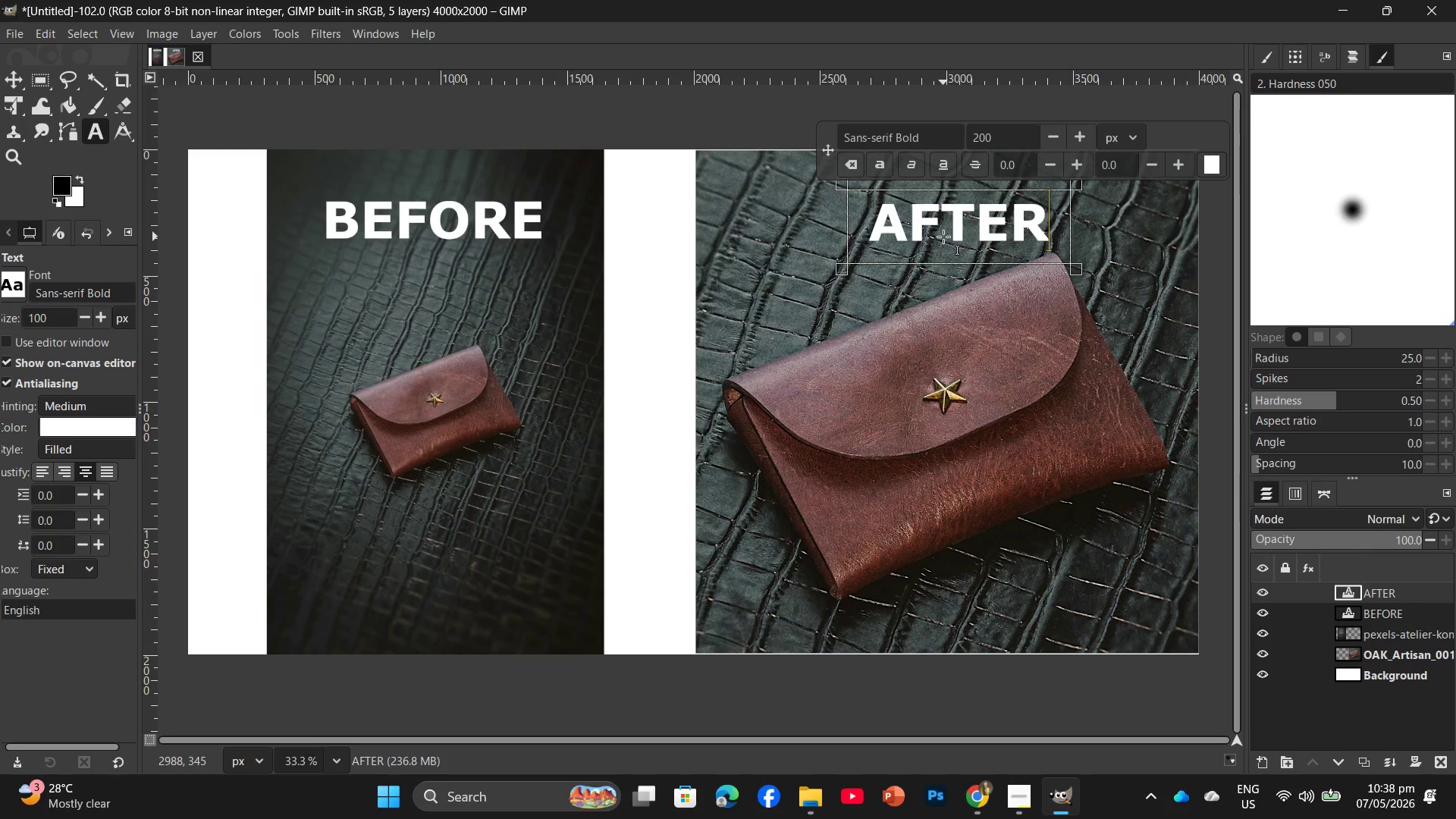 
left_click([1015, 805])